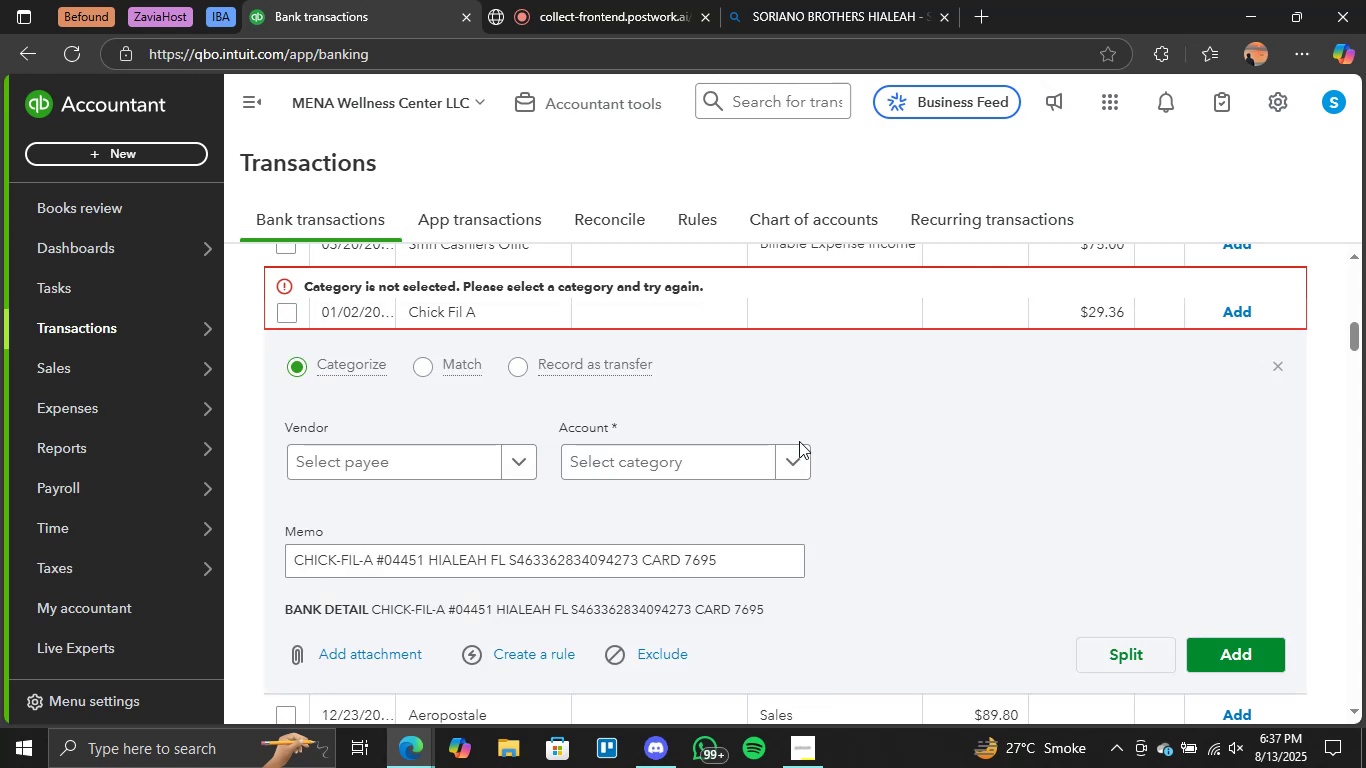 
double_click([796, 455])
 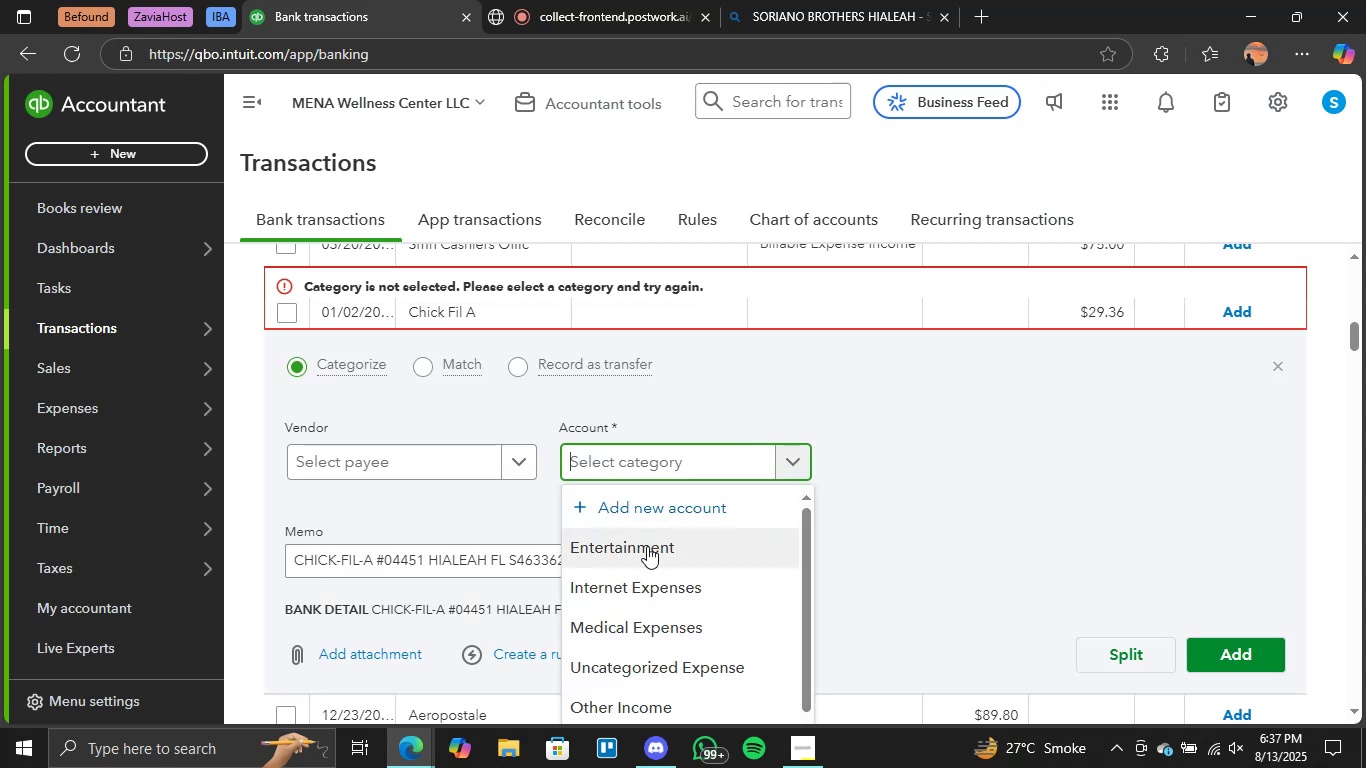 
left_click([648, 549])
 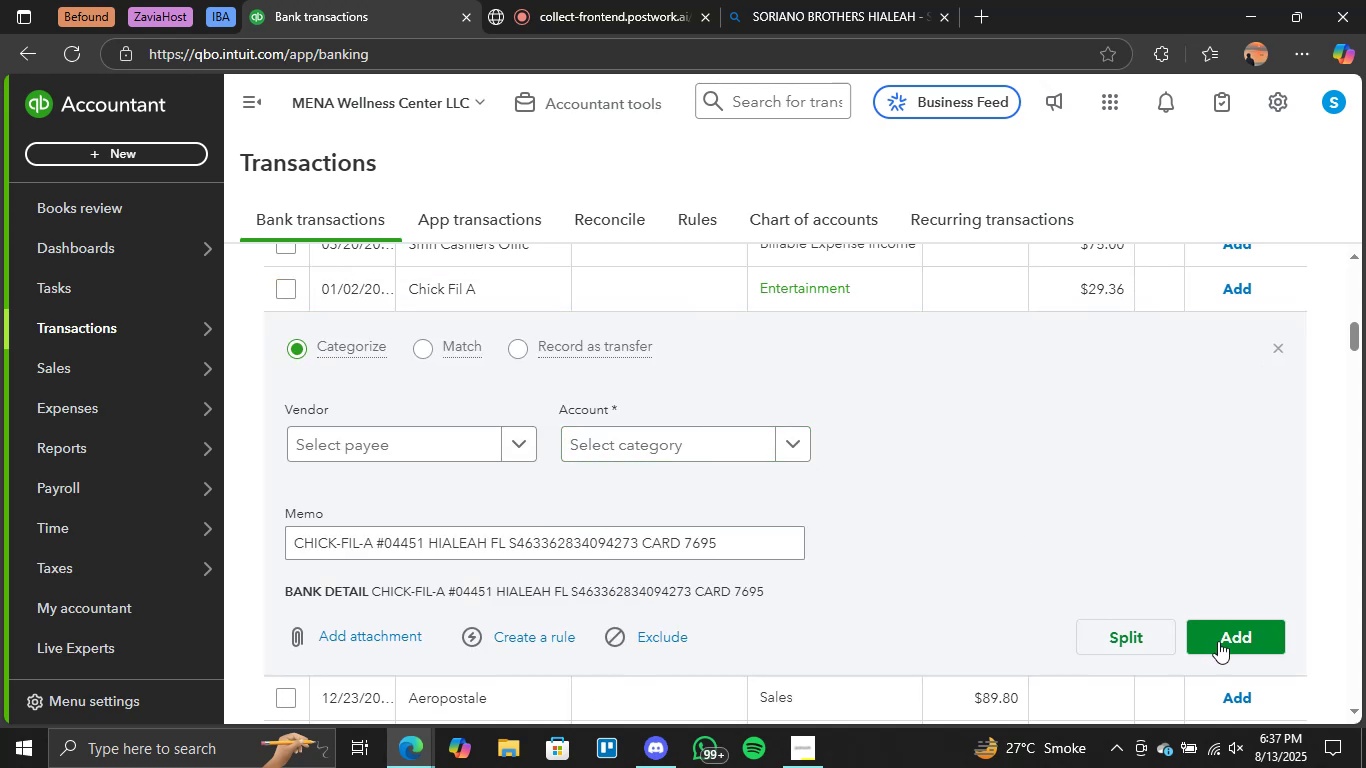 
left_click([1219, 642])
 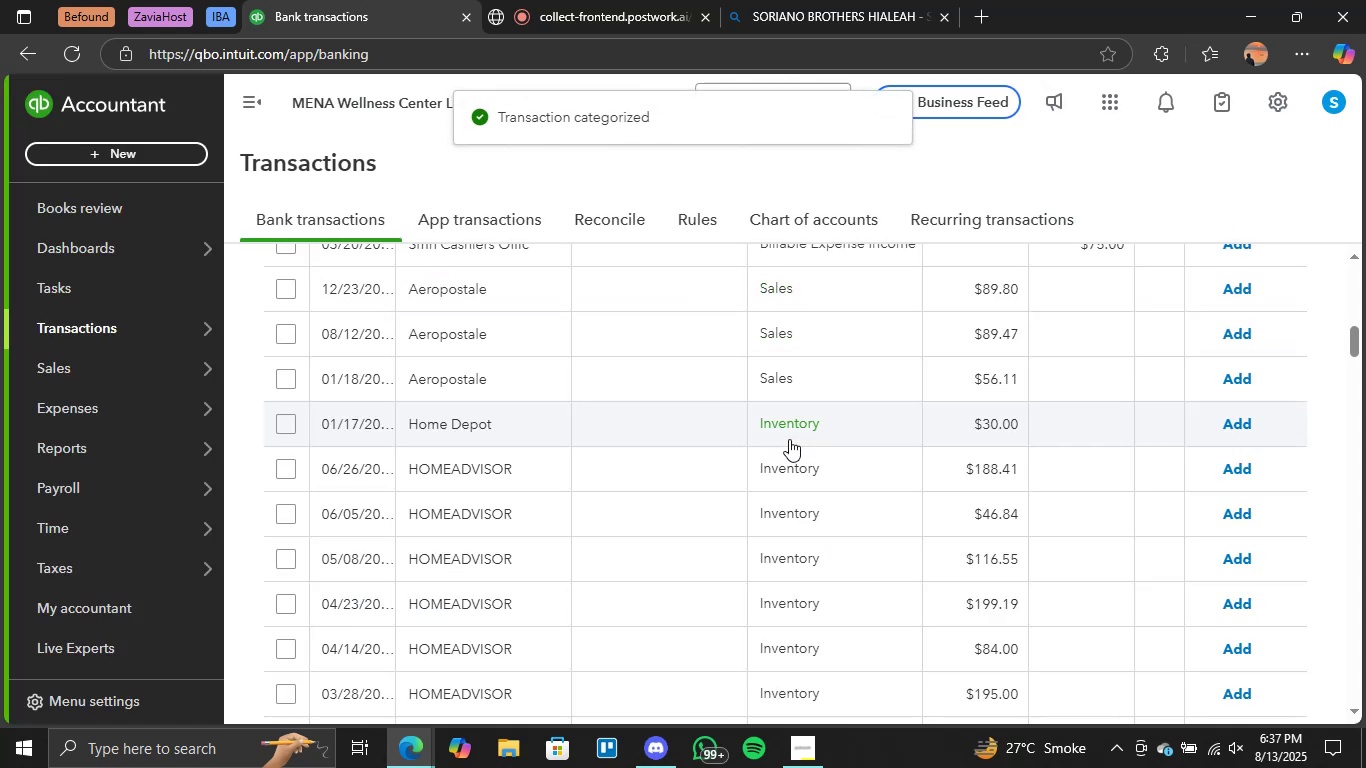 
wait(5.97)
 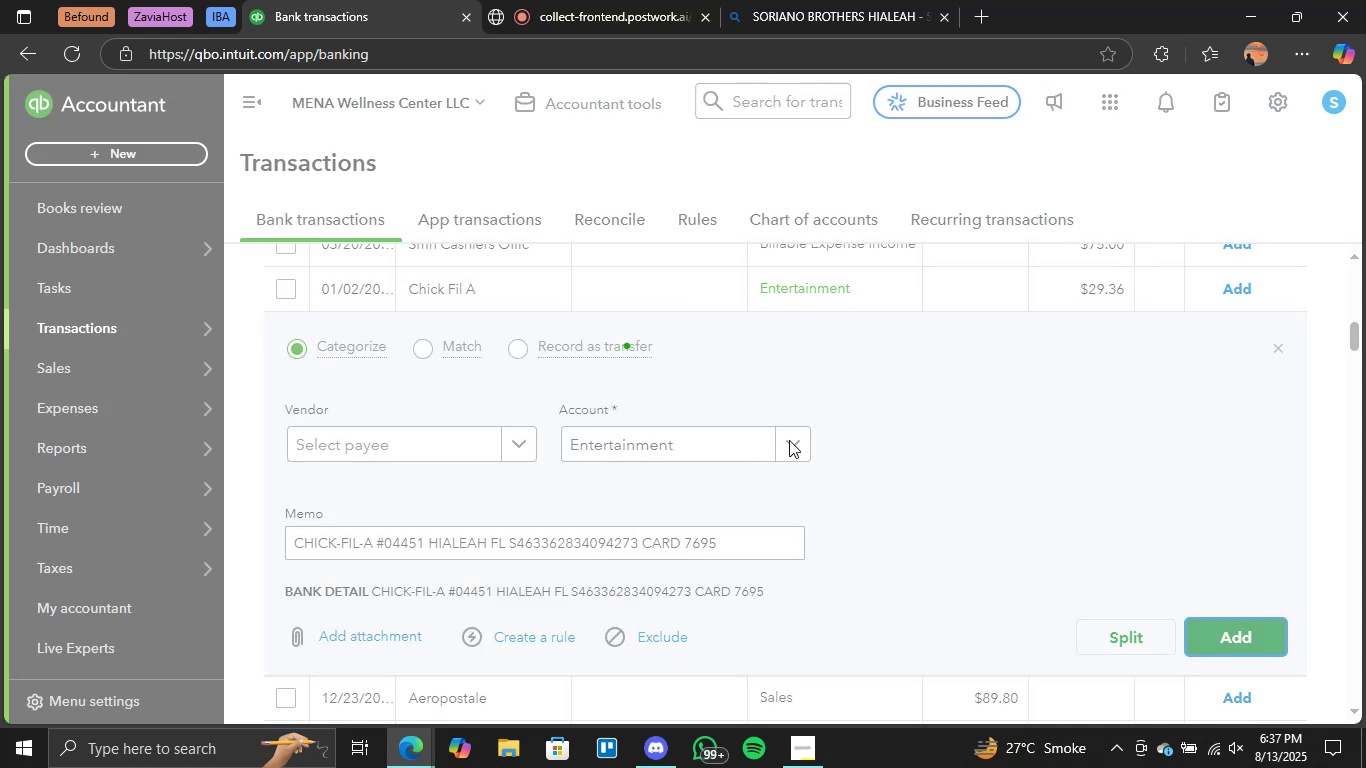 
scroll: coordinate [559, 511], scroll_direction: down, amount: 32.0
 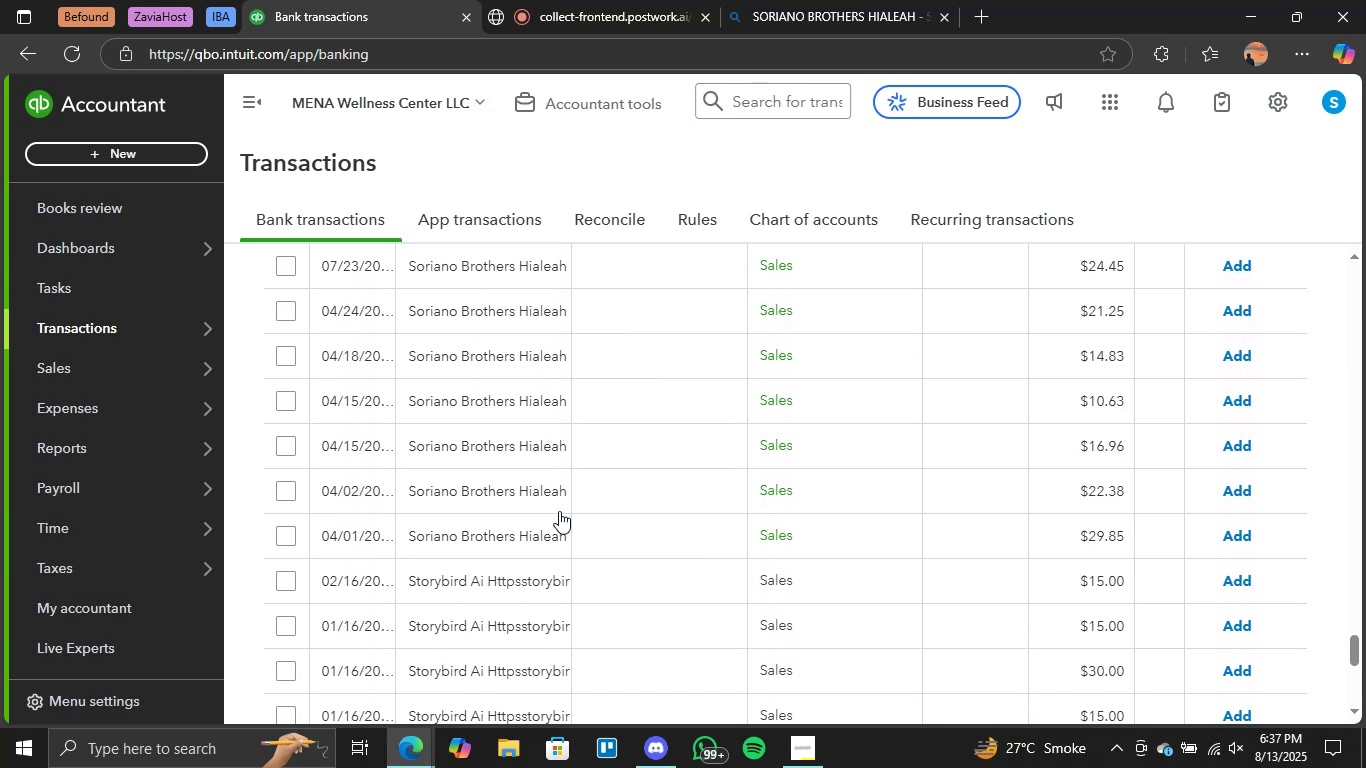 
scroll: coordinate [1017, 263], scroll_direction: up, amount: 18.0
 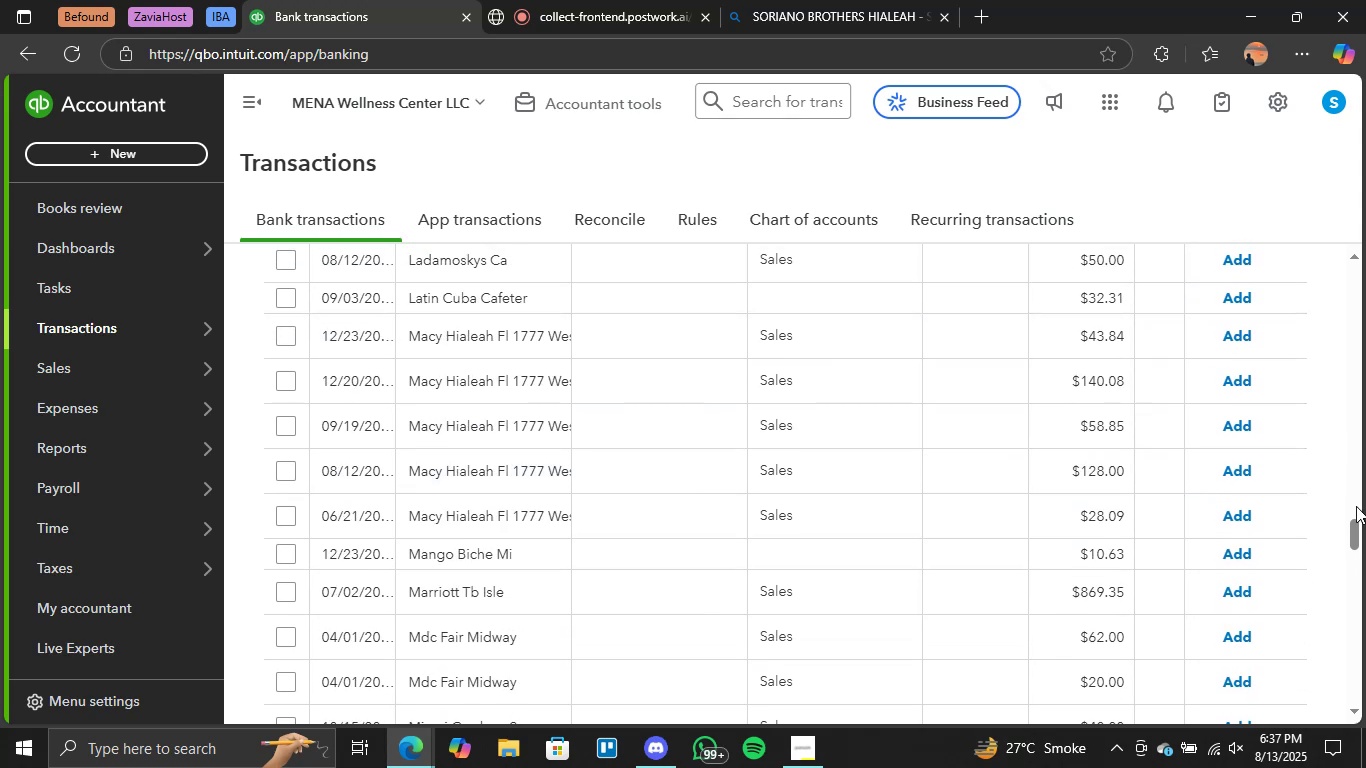 
left_click_drag(start_coordinate=[1353, 527], to_coordinate=[1337, 255])
 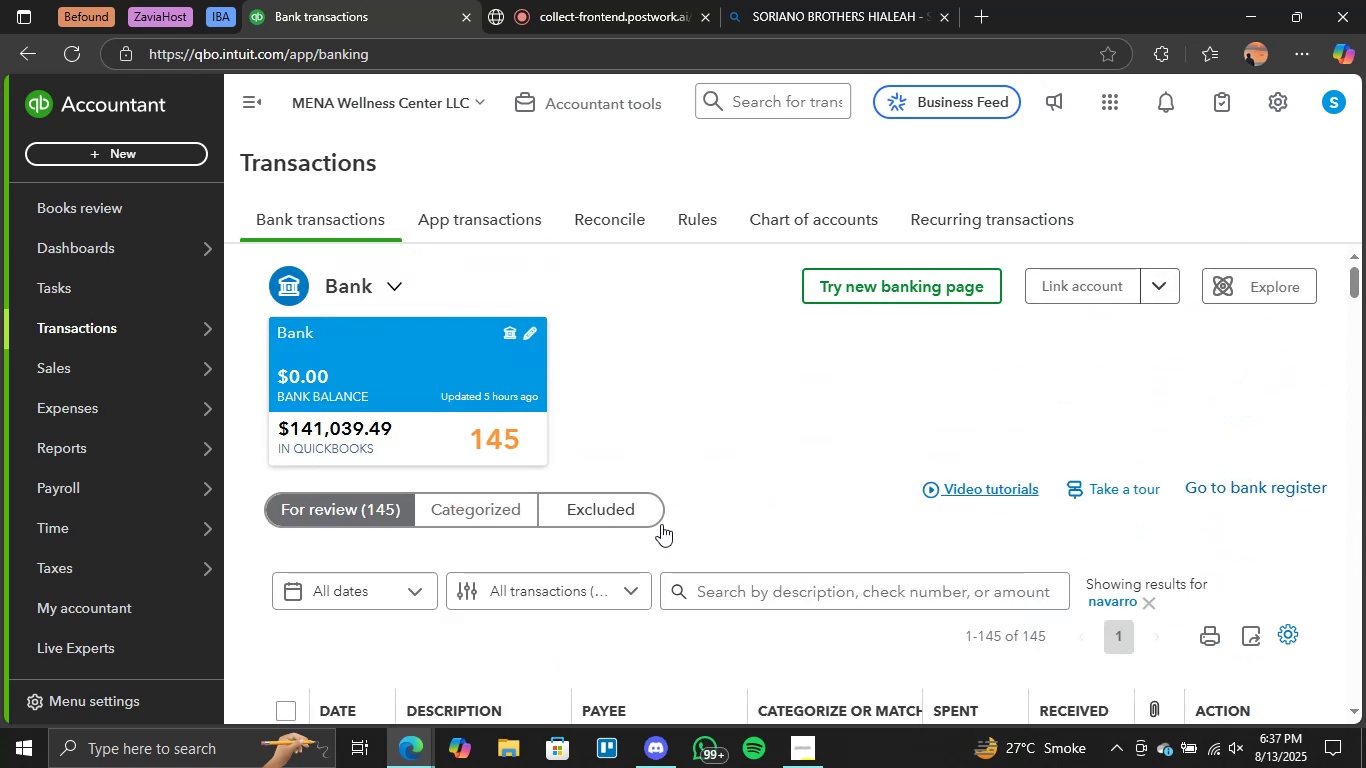 
left_click([754, 586])
 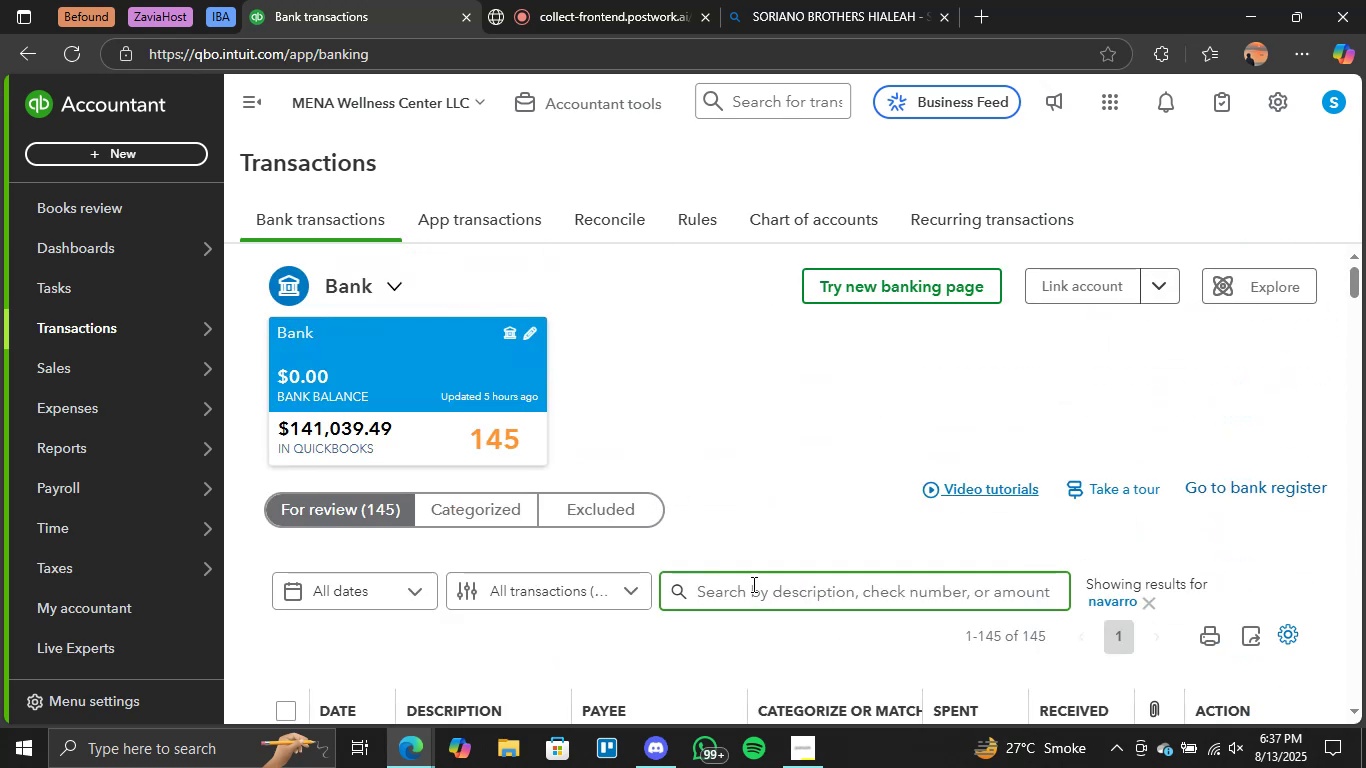 
type(soriano)
 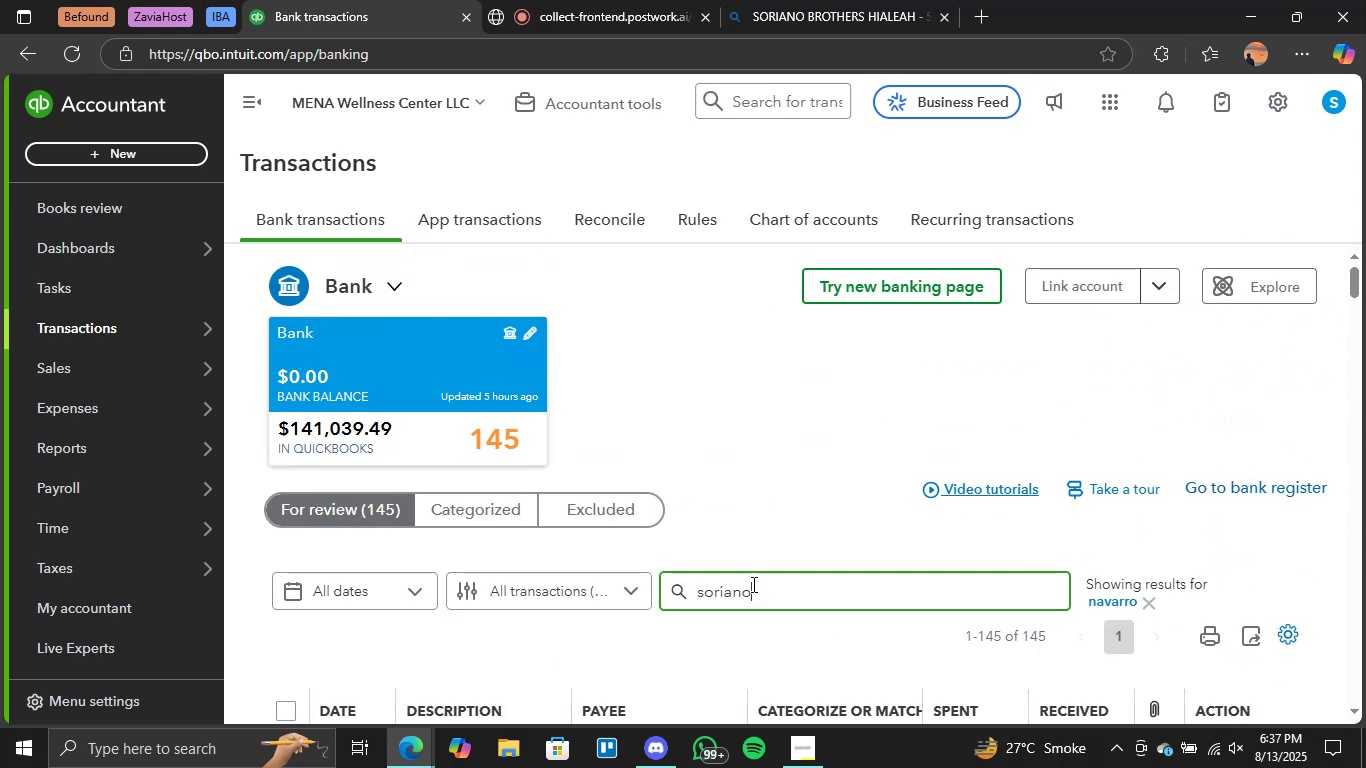 
key(Enter)
 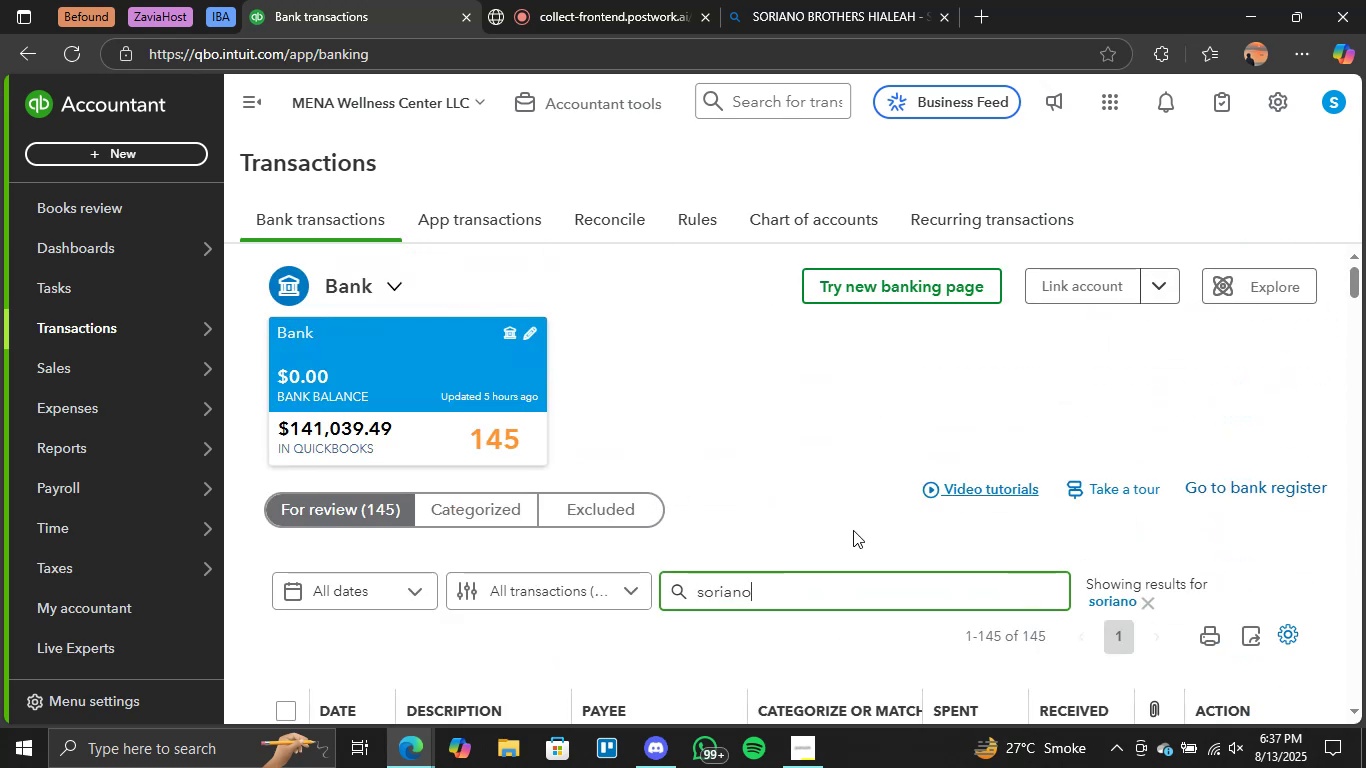 
scroll: coordinate [817, 510], scroll_direction: down, amount: 2.0
 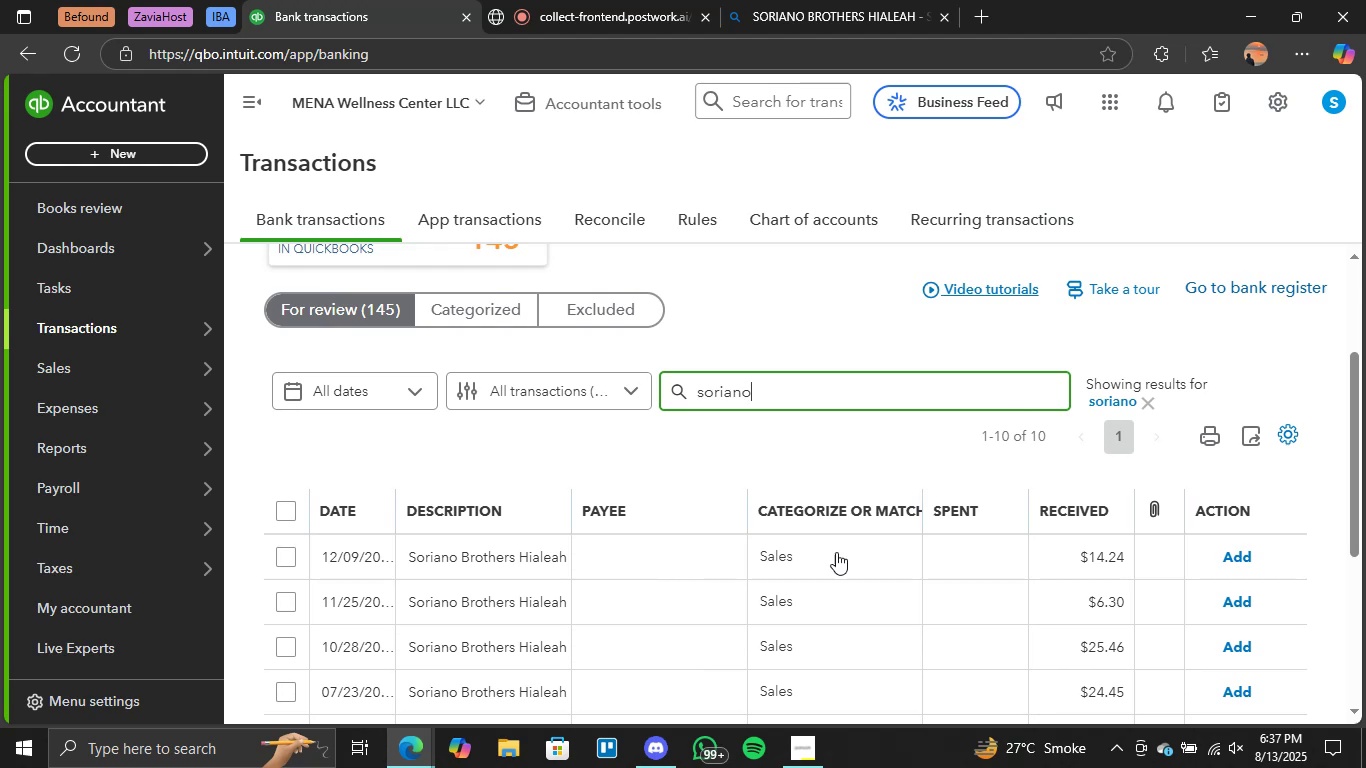 
left_click([801, 558])
 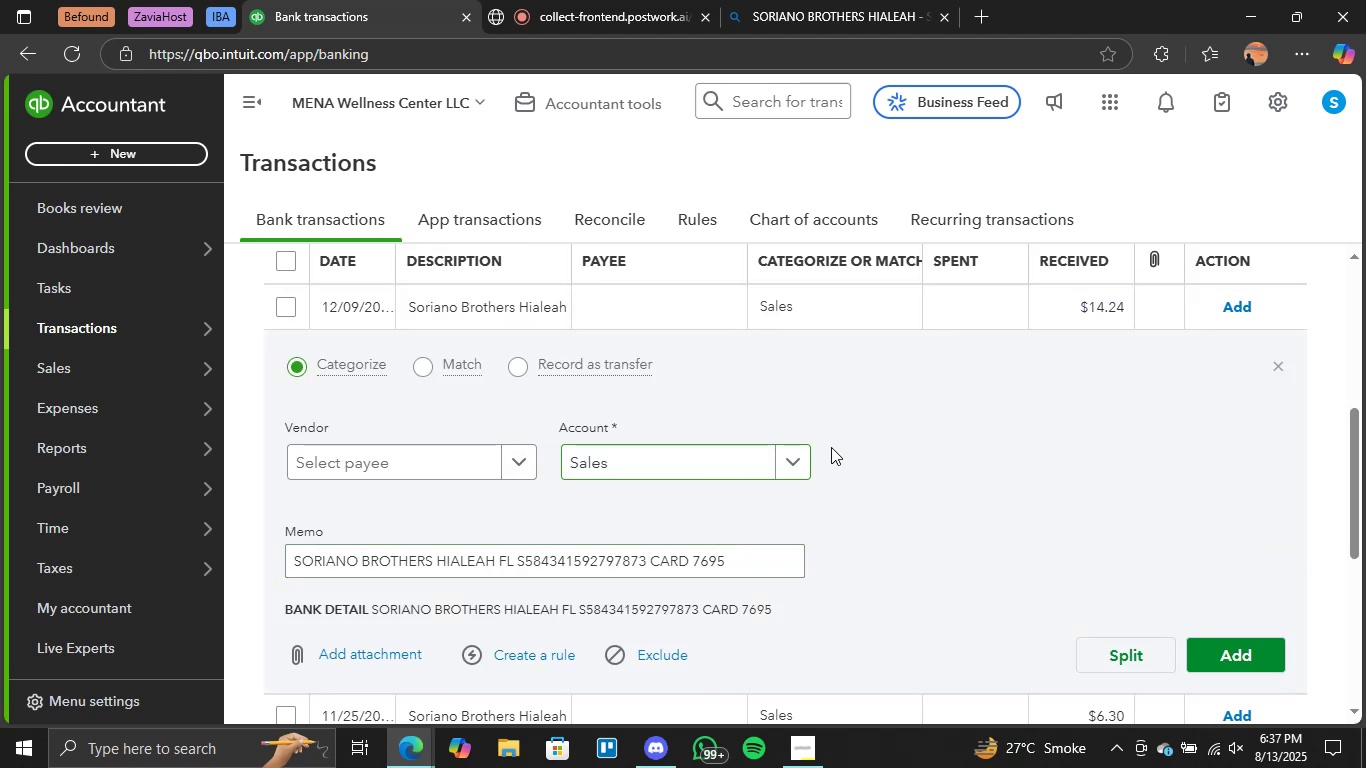 
left_click([783, 463])
 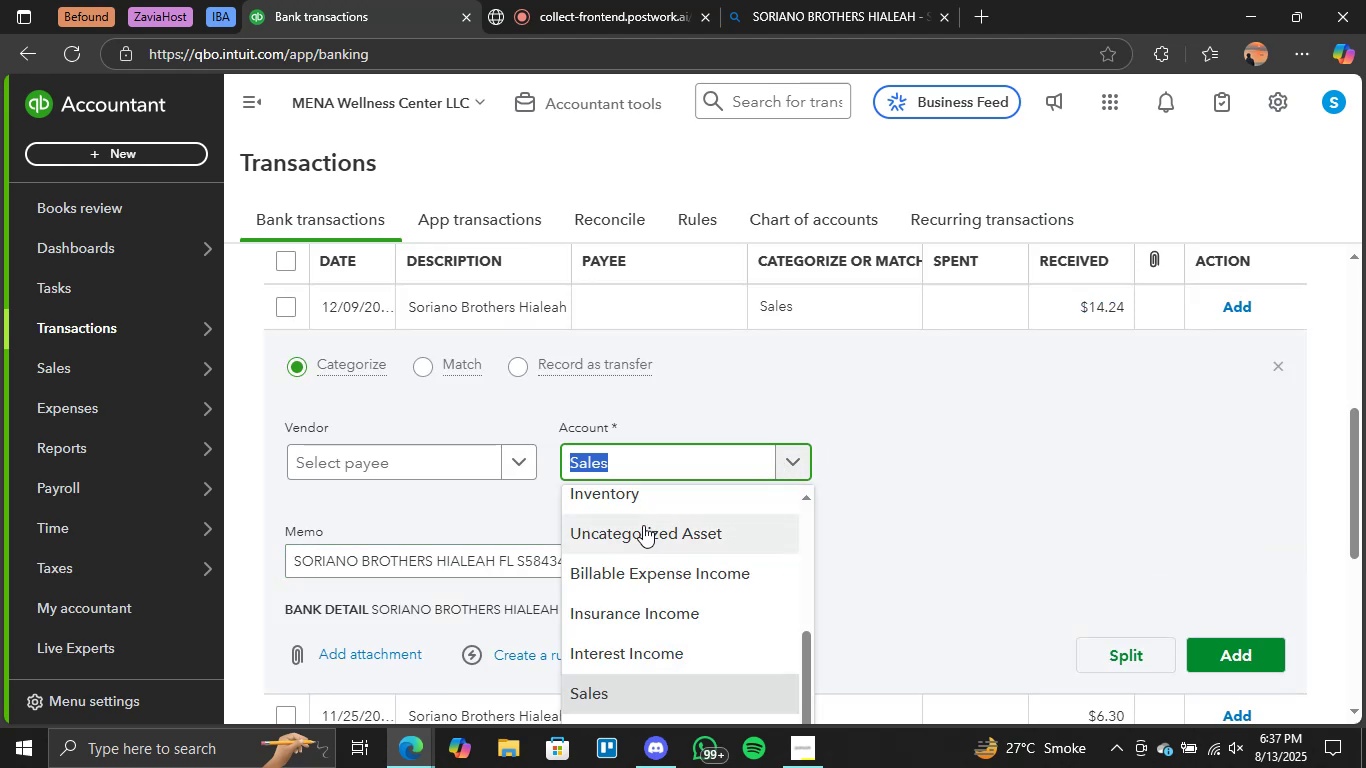 
scroll: coordinate [686, 538], scroll_direction: up, amount: 3.0
 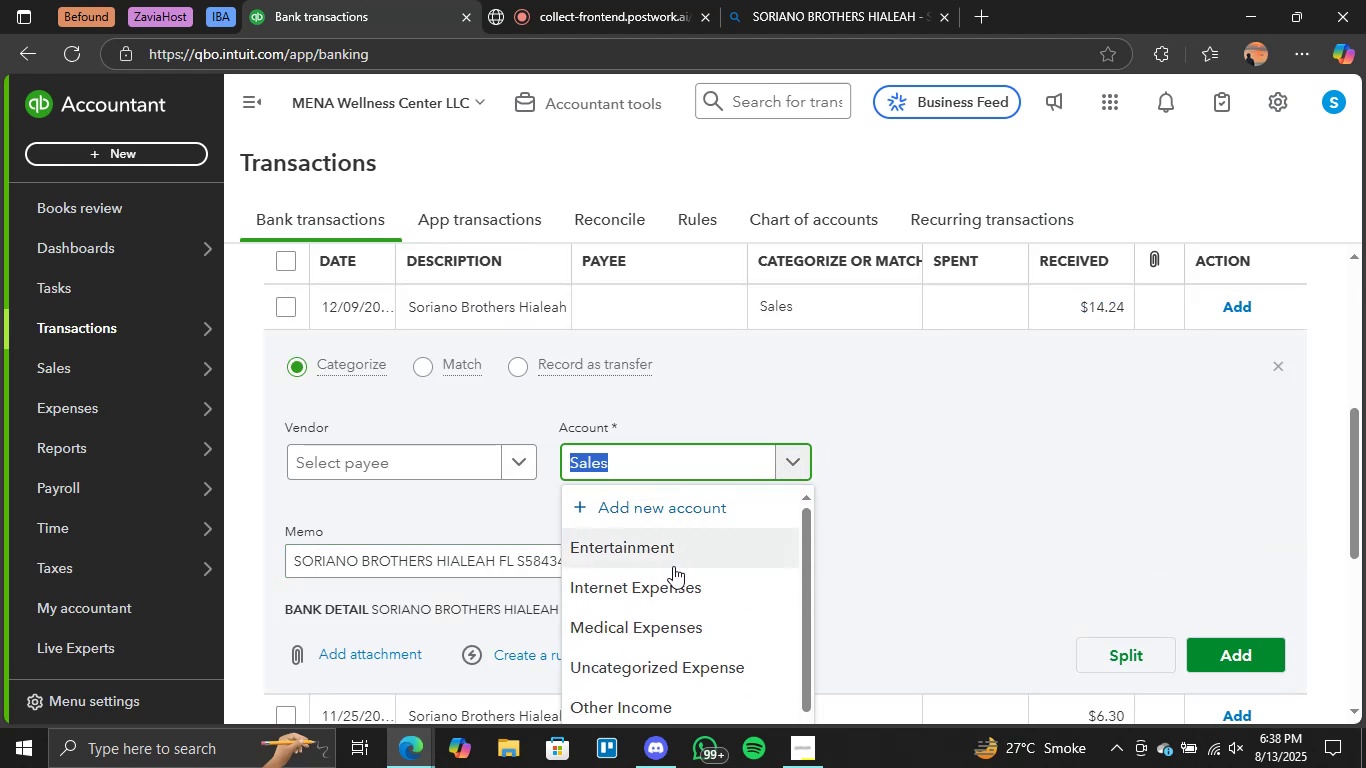 
left_click([676, 554])
 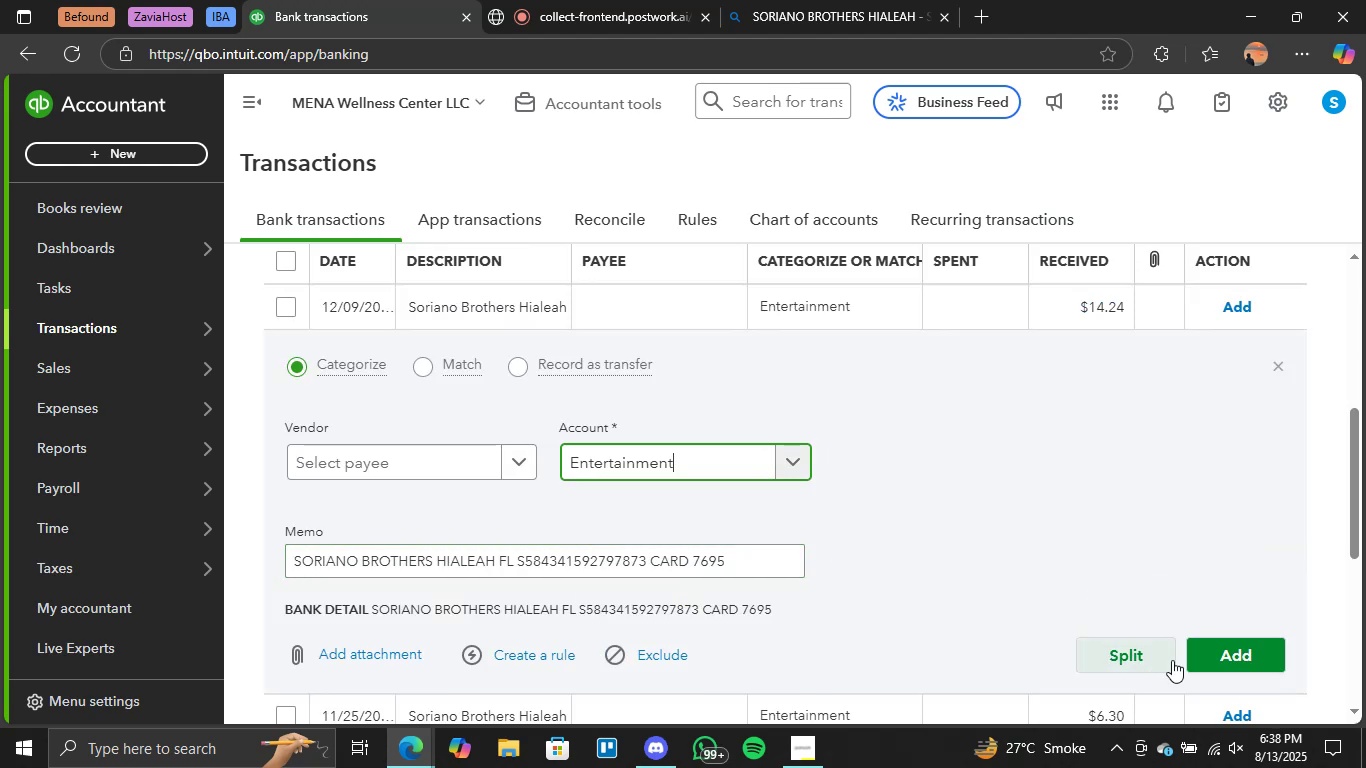 
left_click([1231, 647])
 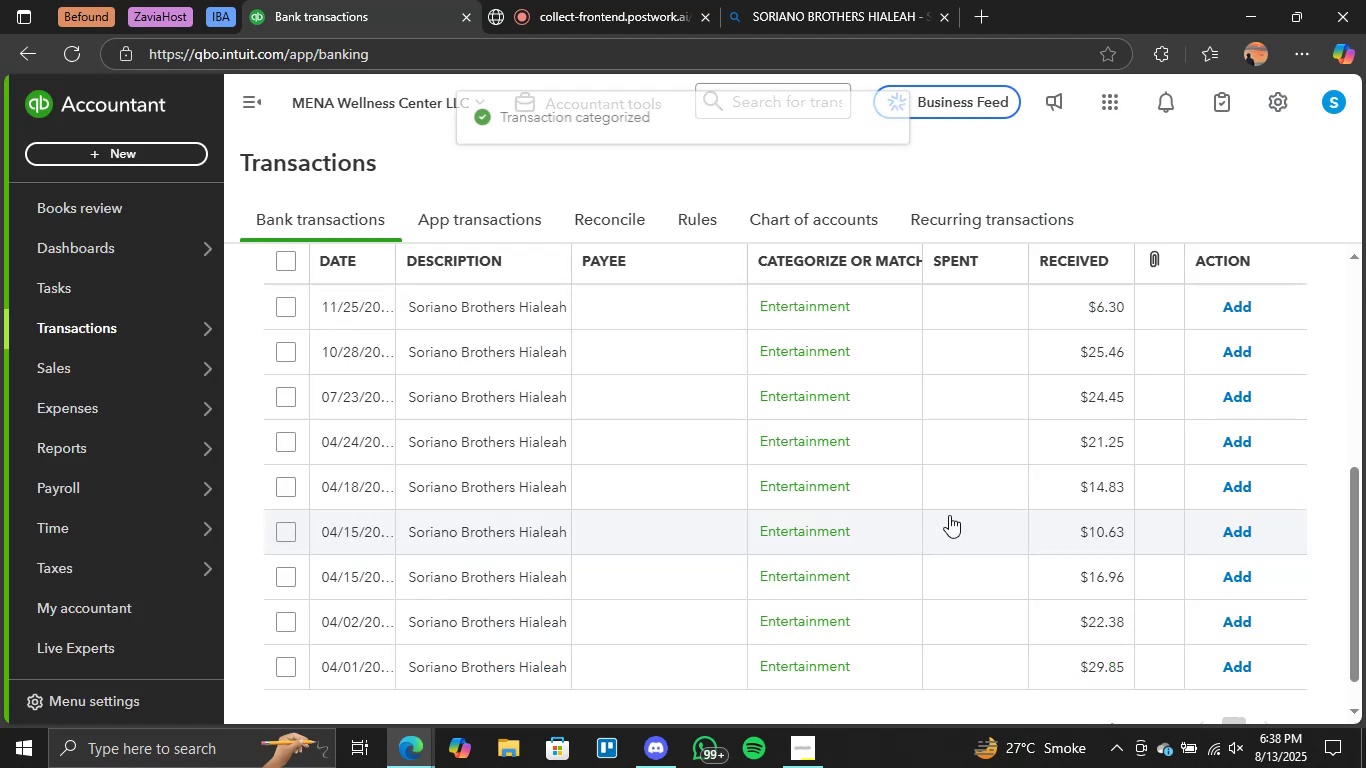 
scroll: coordinate [747, 530], scroll_direction: up, amount: 1.0
 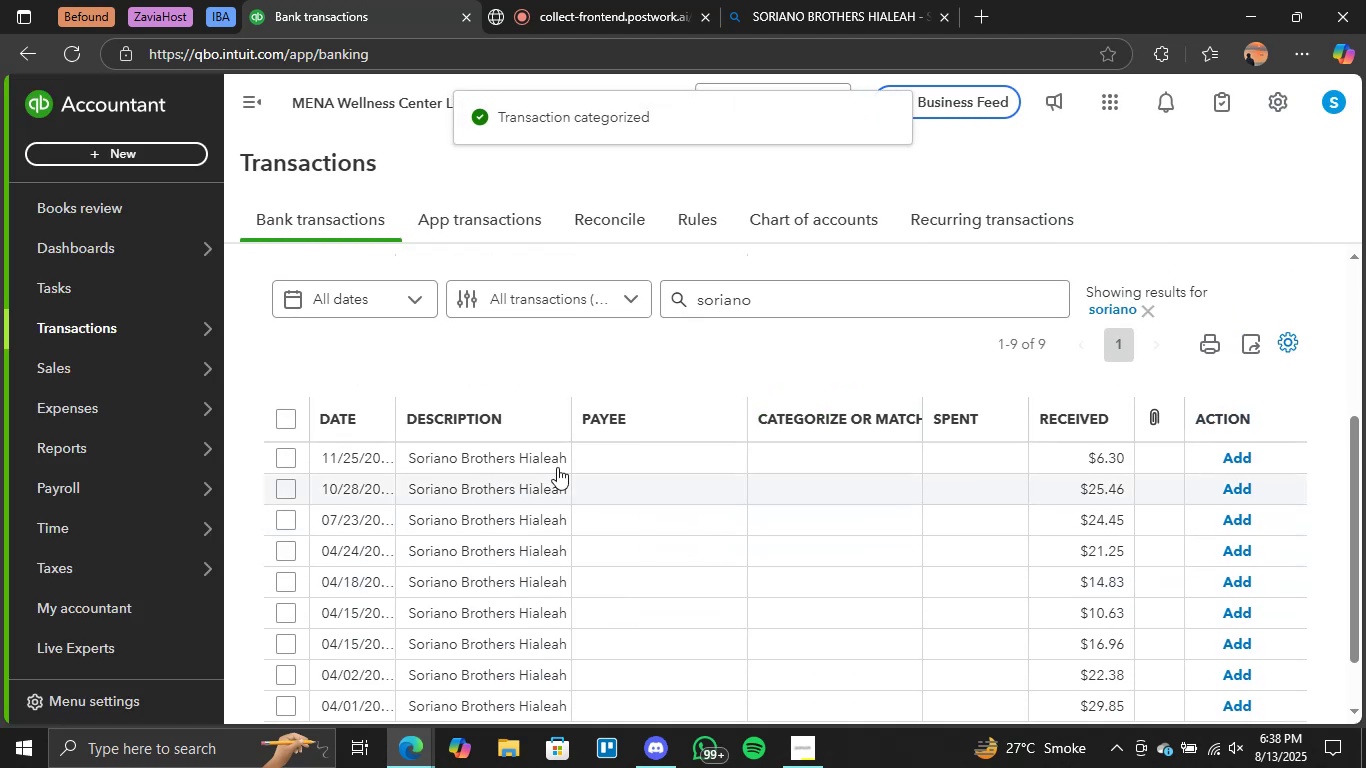 
left_click([845, 462])
 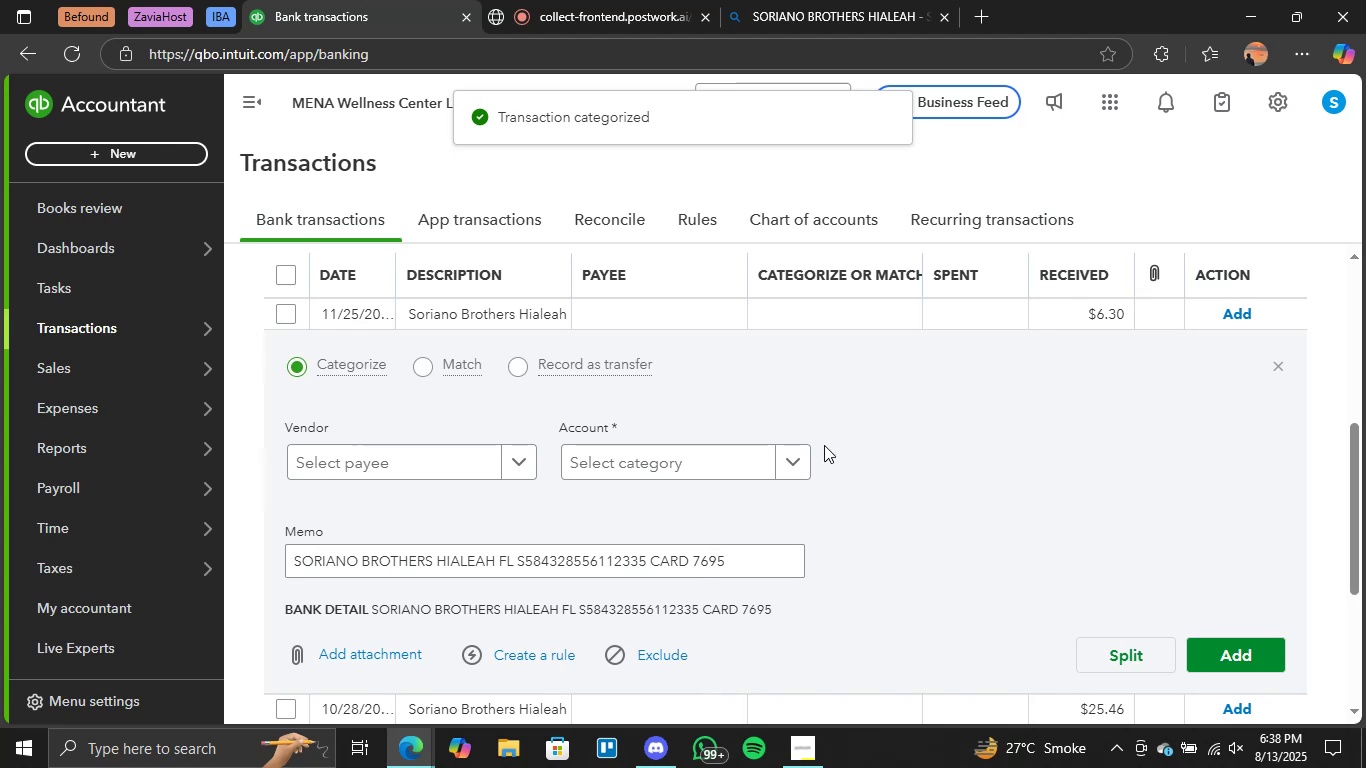 
left_click([799, 460])
 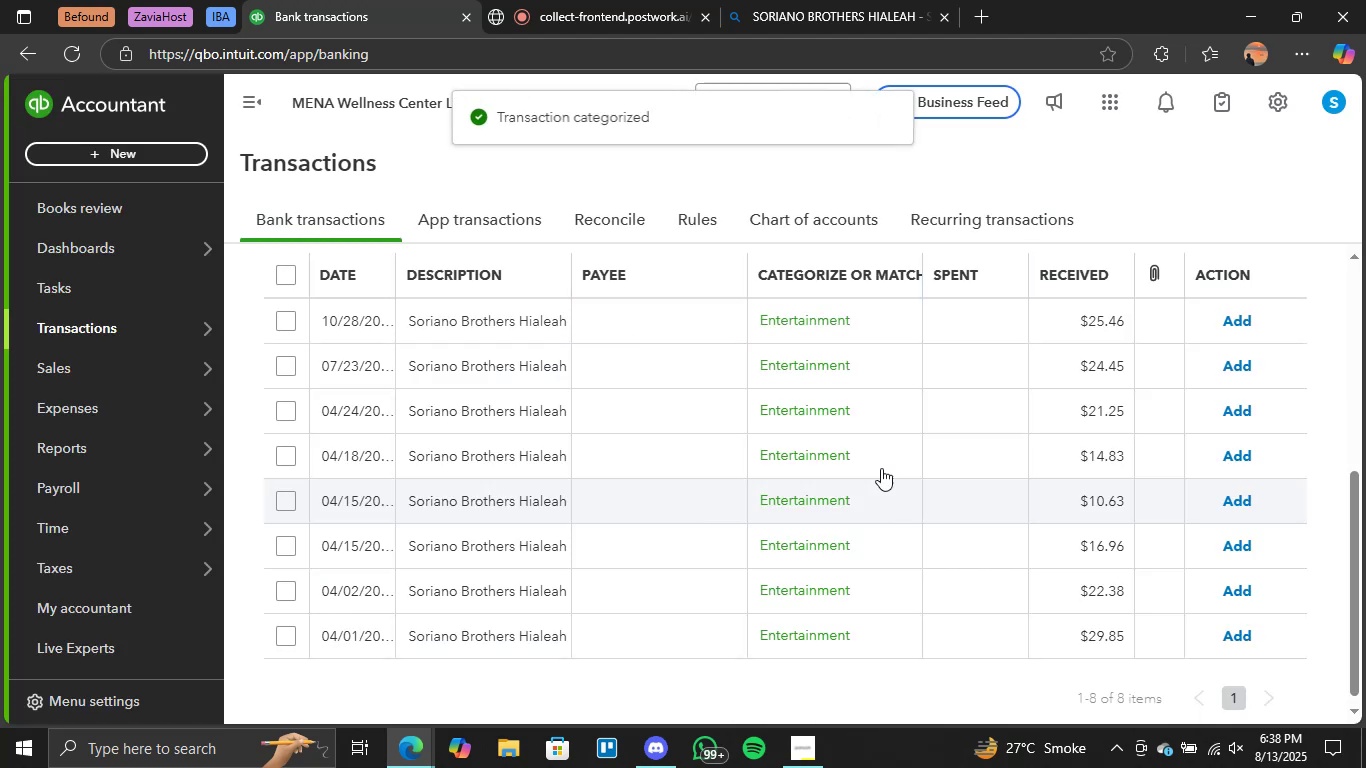 
left_click([845, 419])
 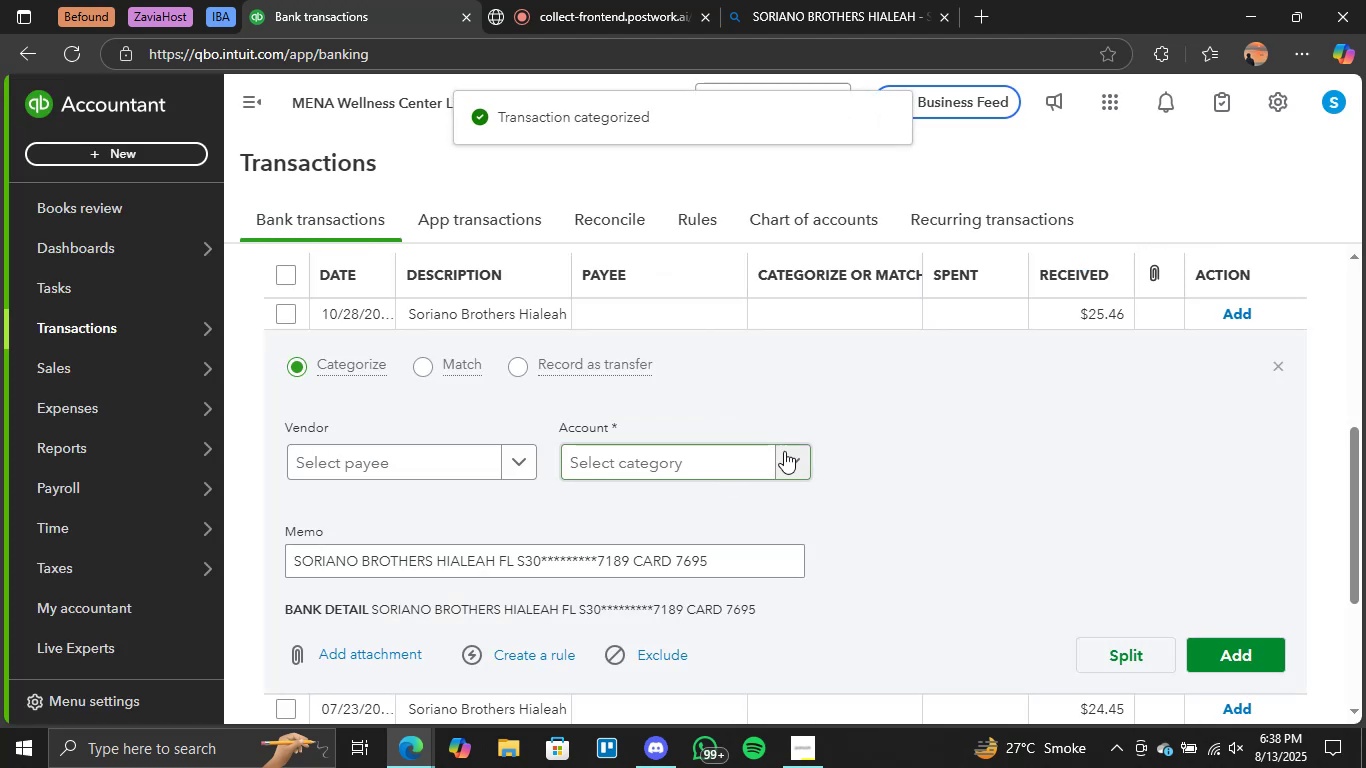 
left_click([781, 453])
 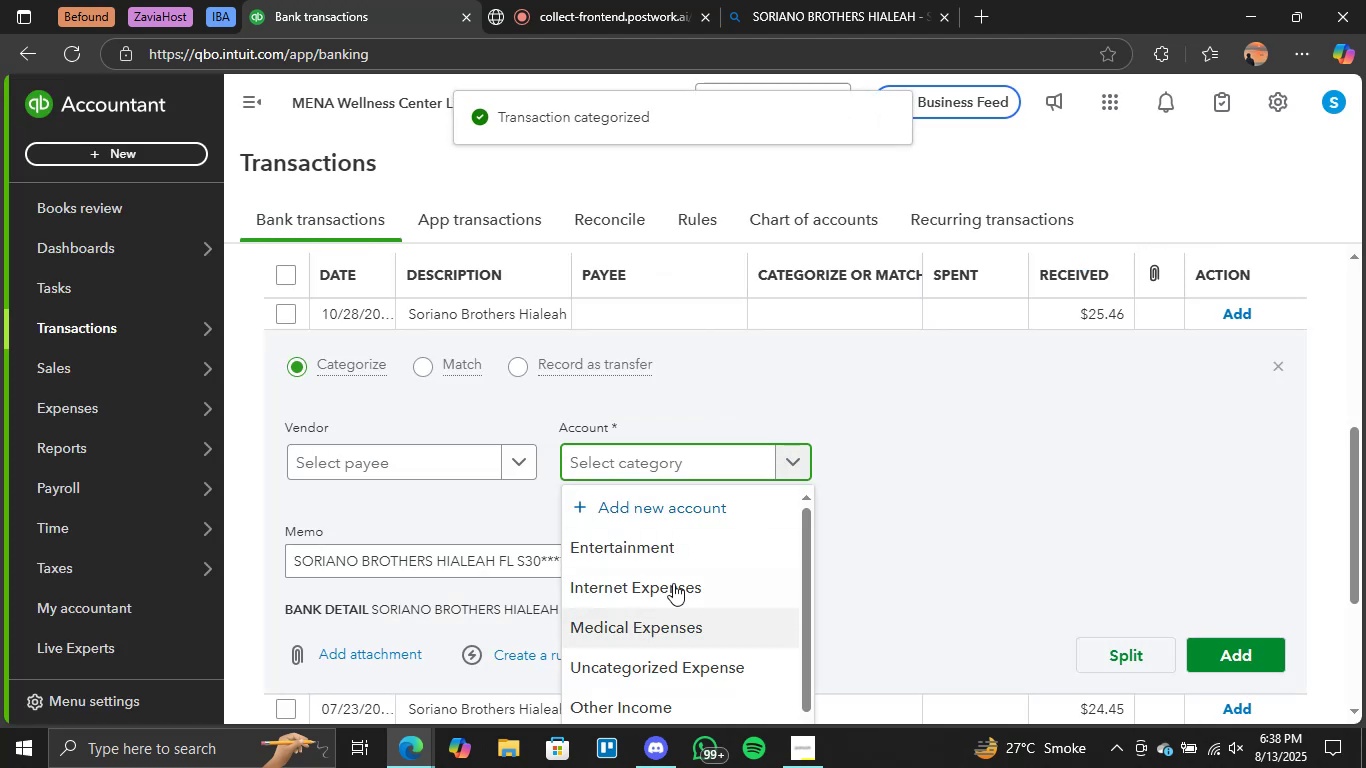 
left_click([689, 549])
 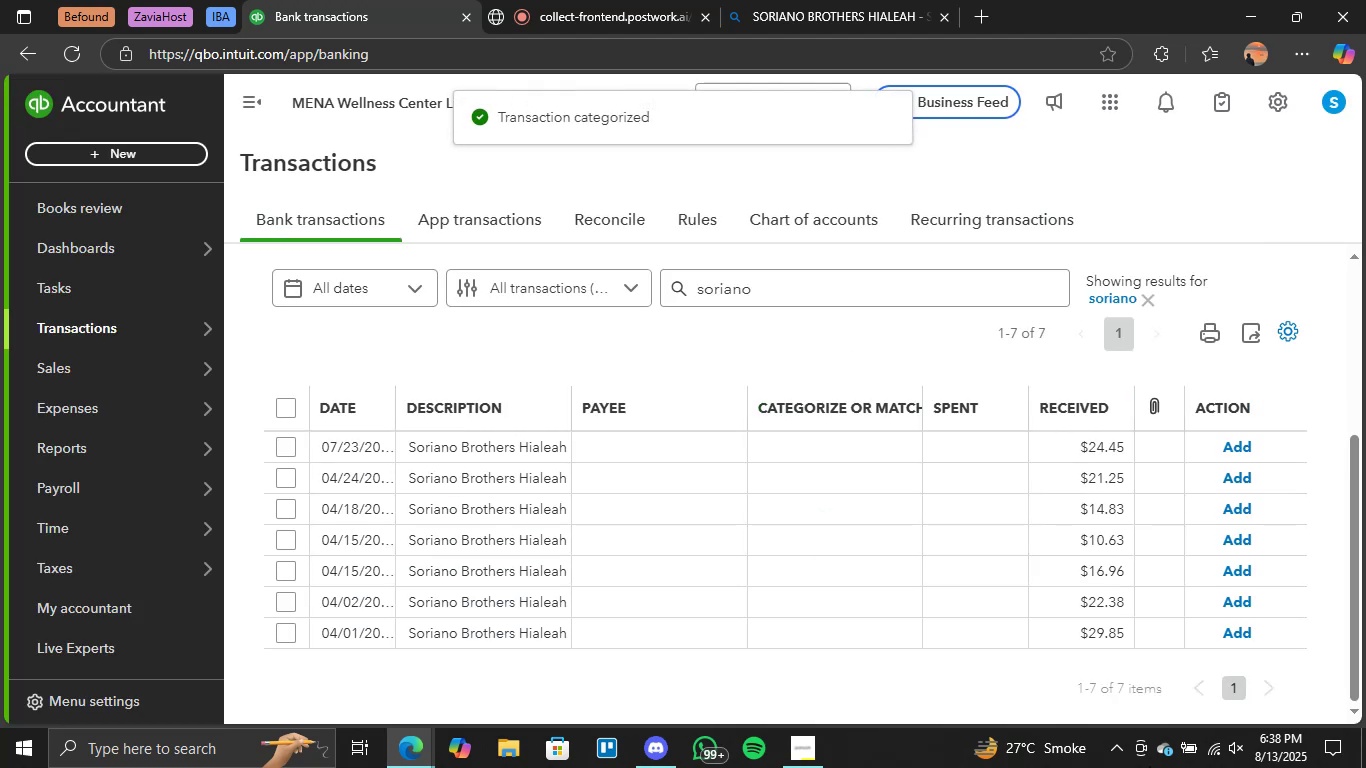 
left_click([838, 449])
 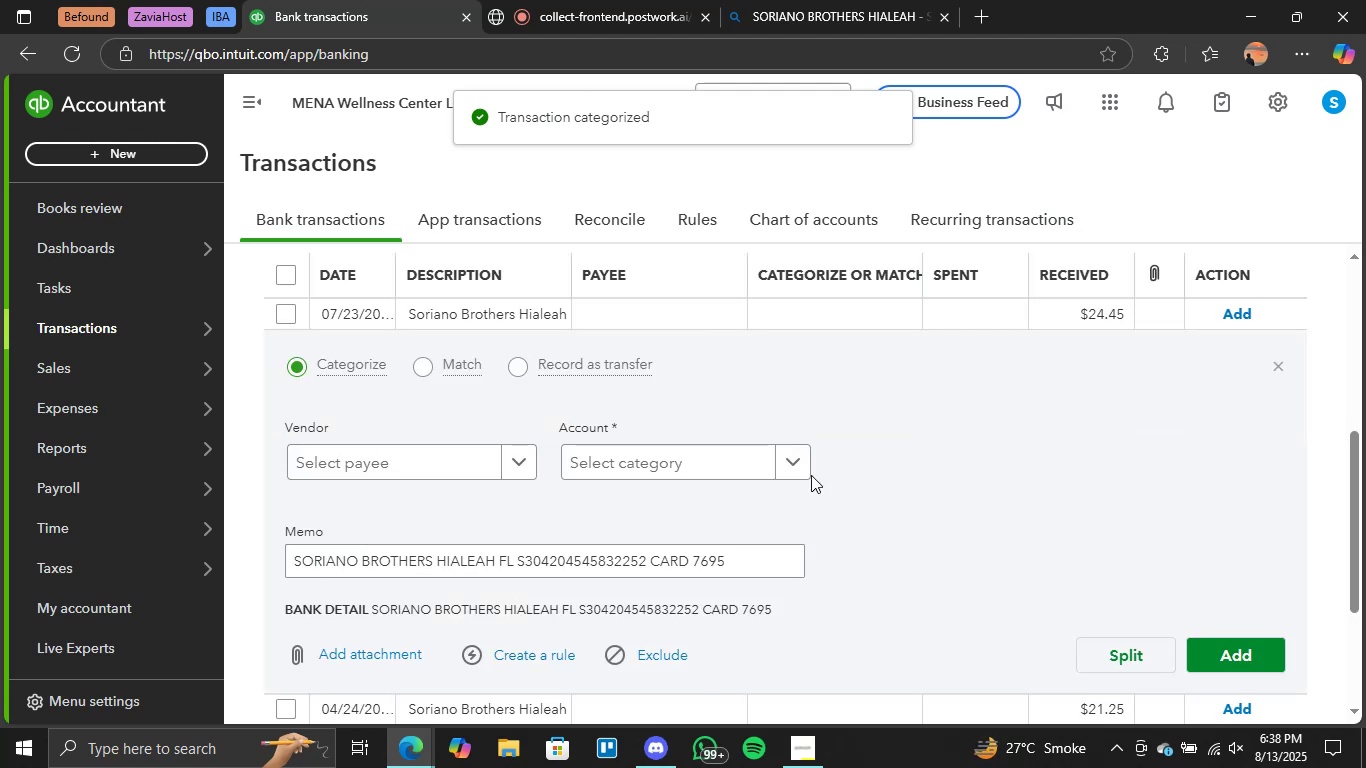 
left_click([793, 477])
 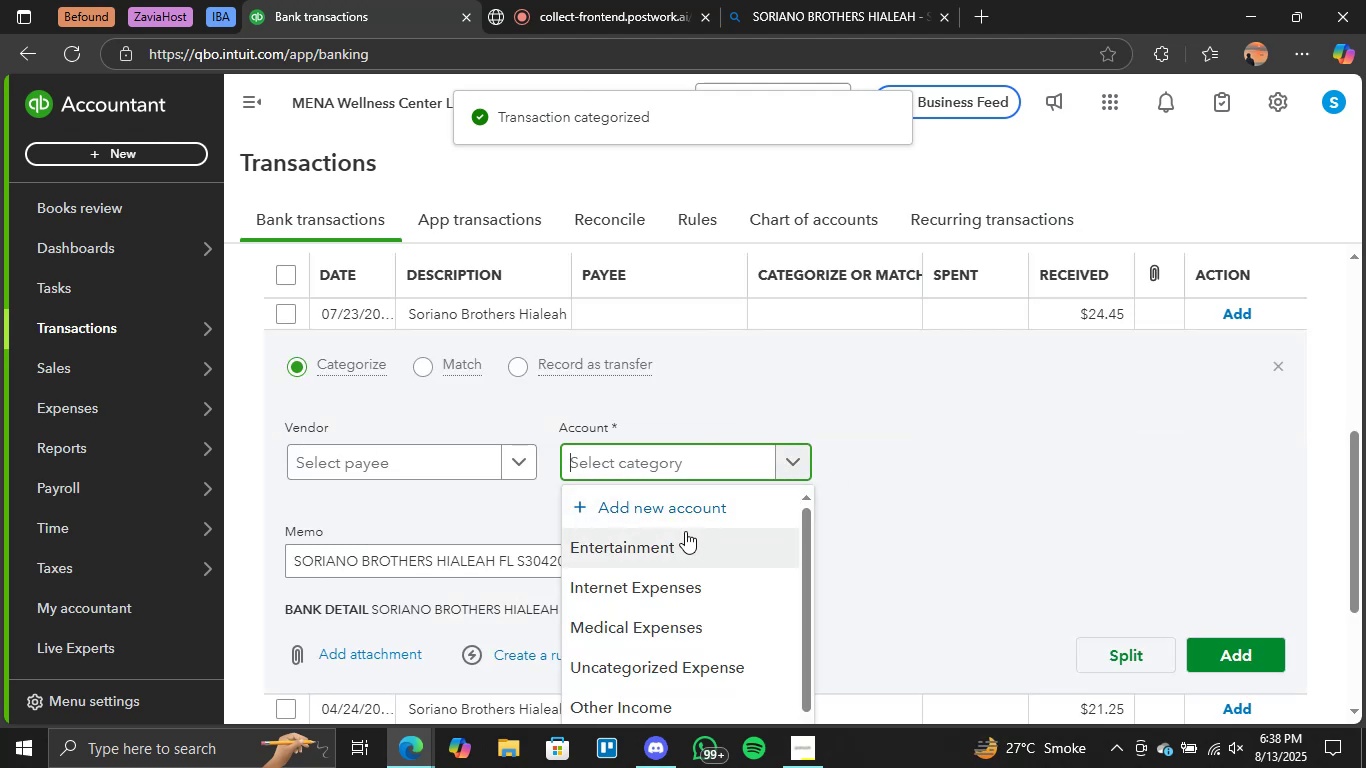 
left_click([677, 545])
 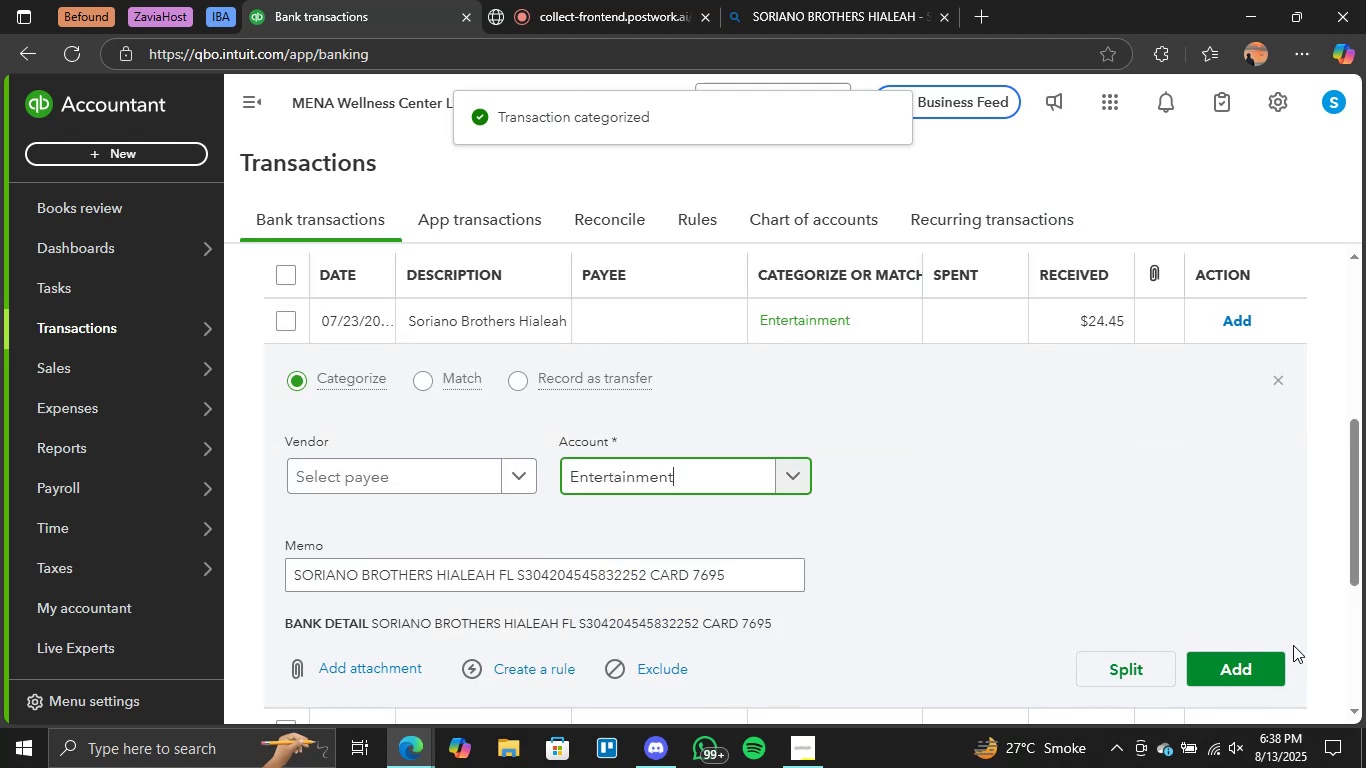 
left_click([1260, 660])
 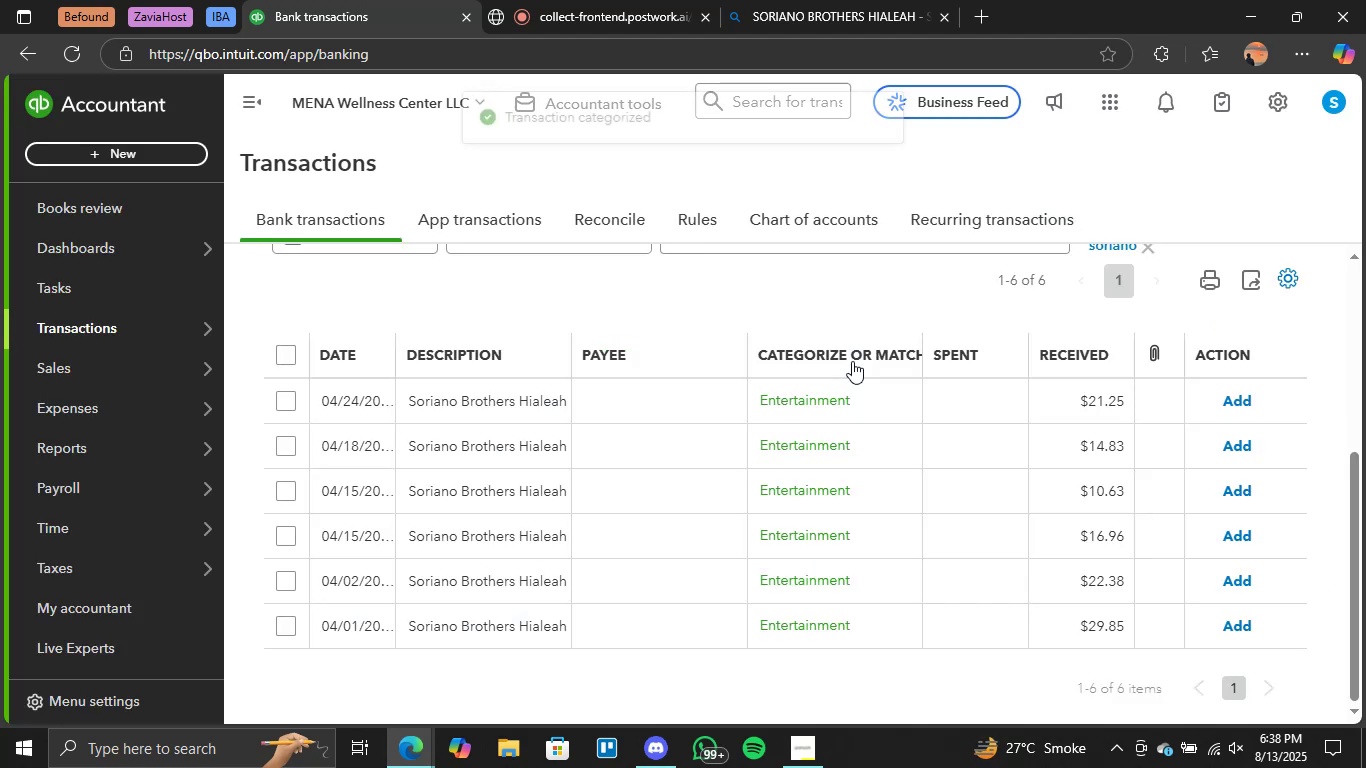 
left_click([844, 404])
 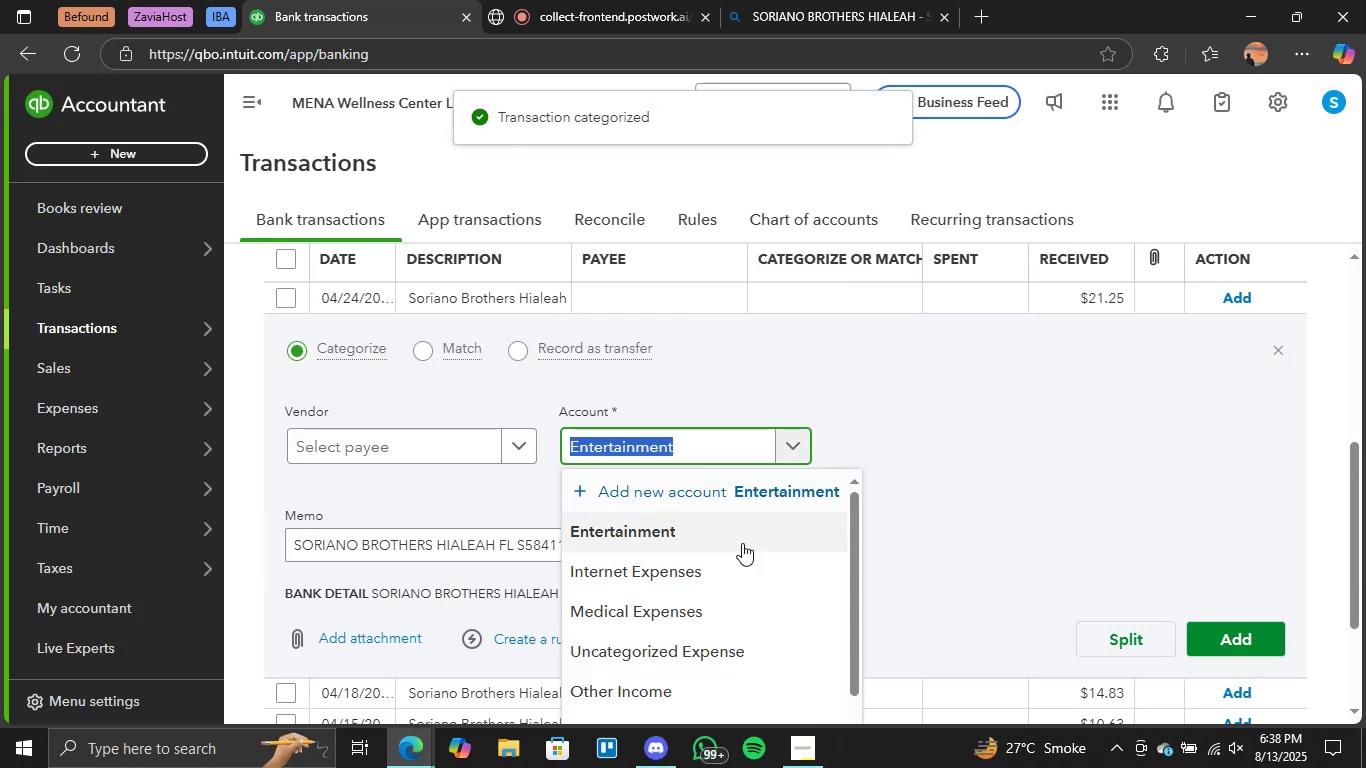 
left_click([725, 540])
 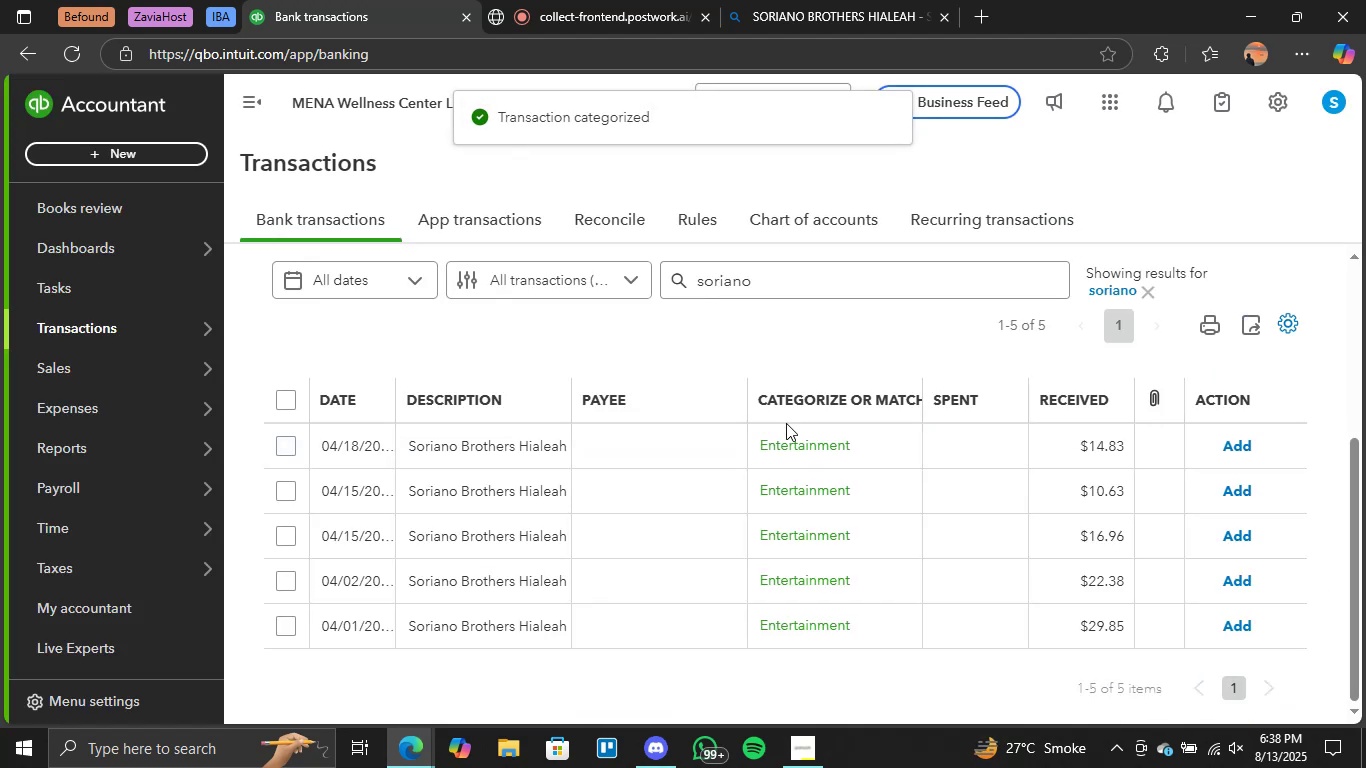 
left_click([828, 503])
 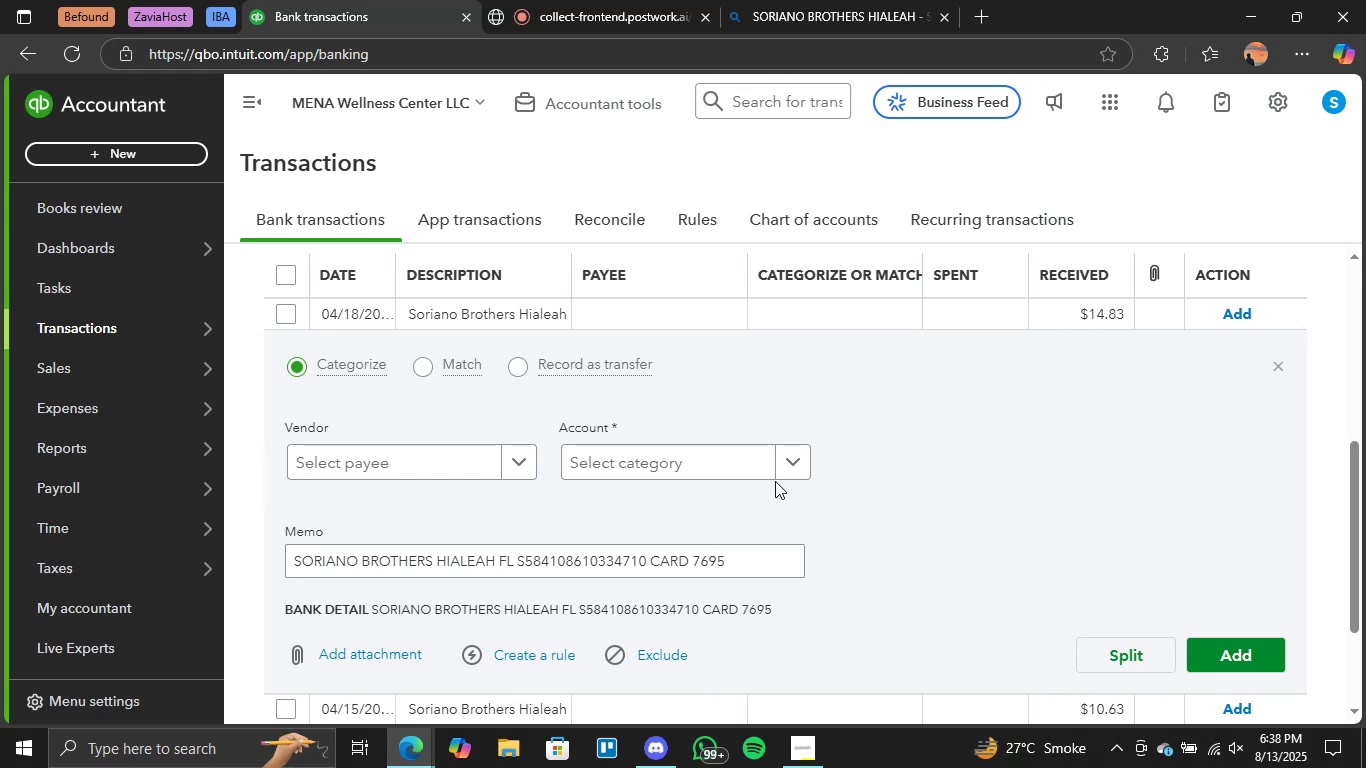 
left_click([787, 472])
 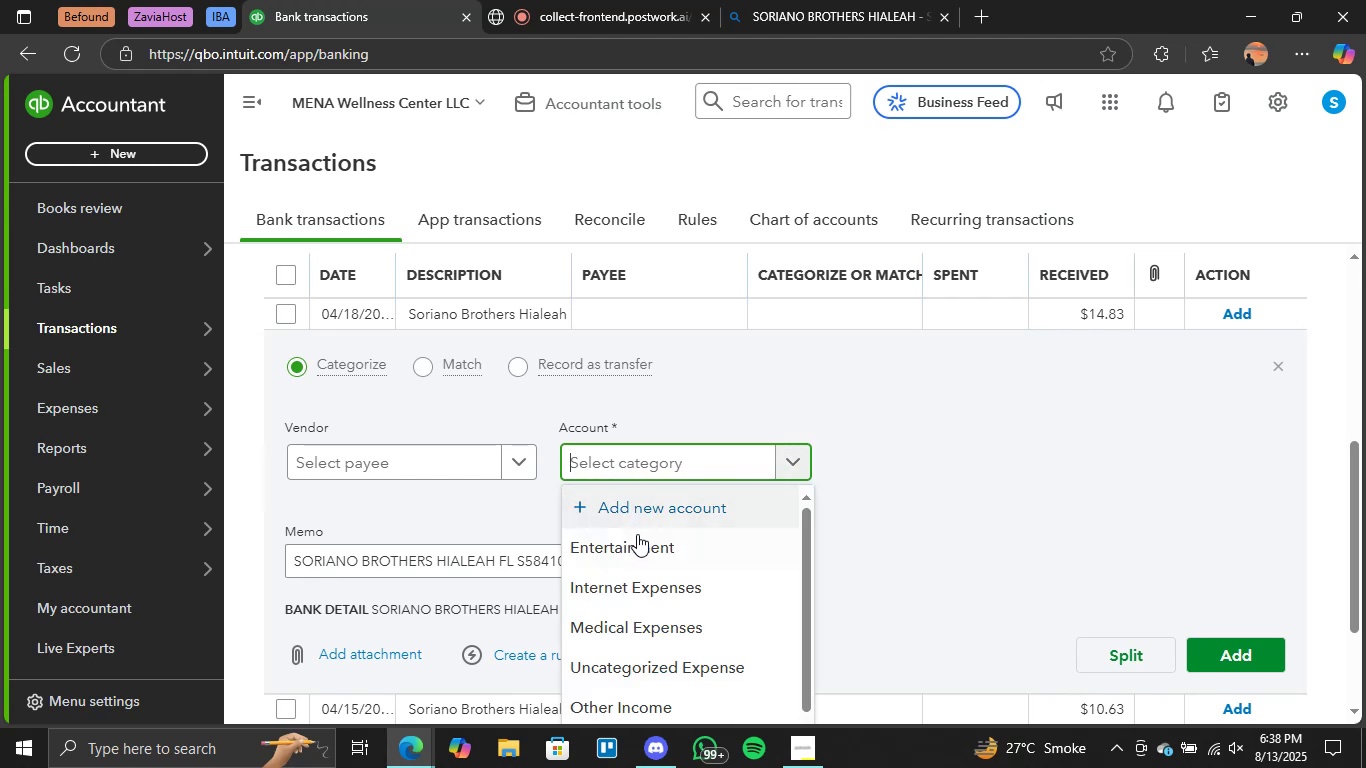 
left_click([636, 535])
 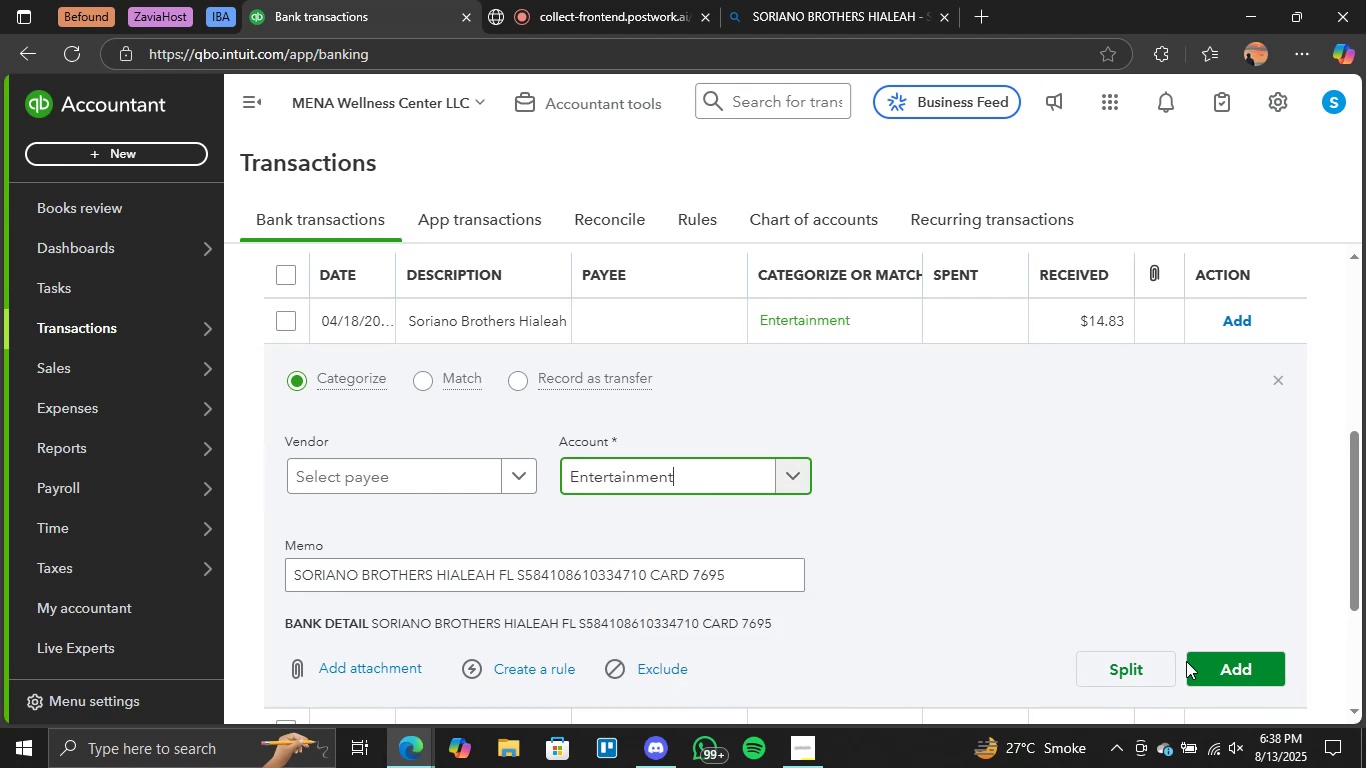 
left_click([1194, 664])
 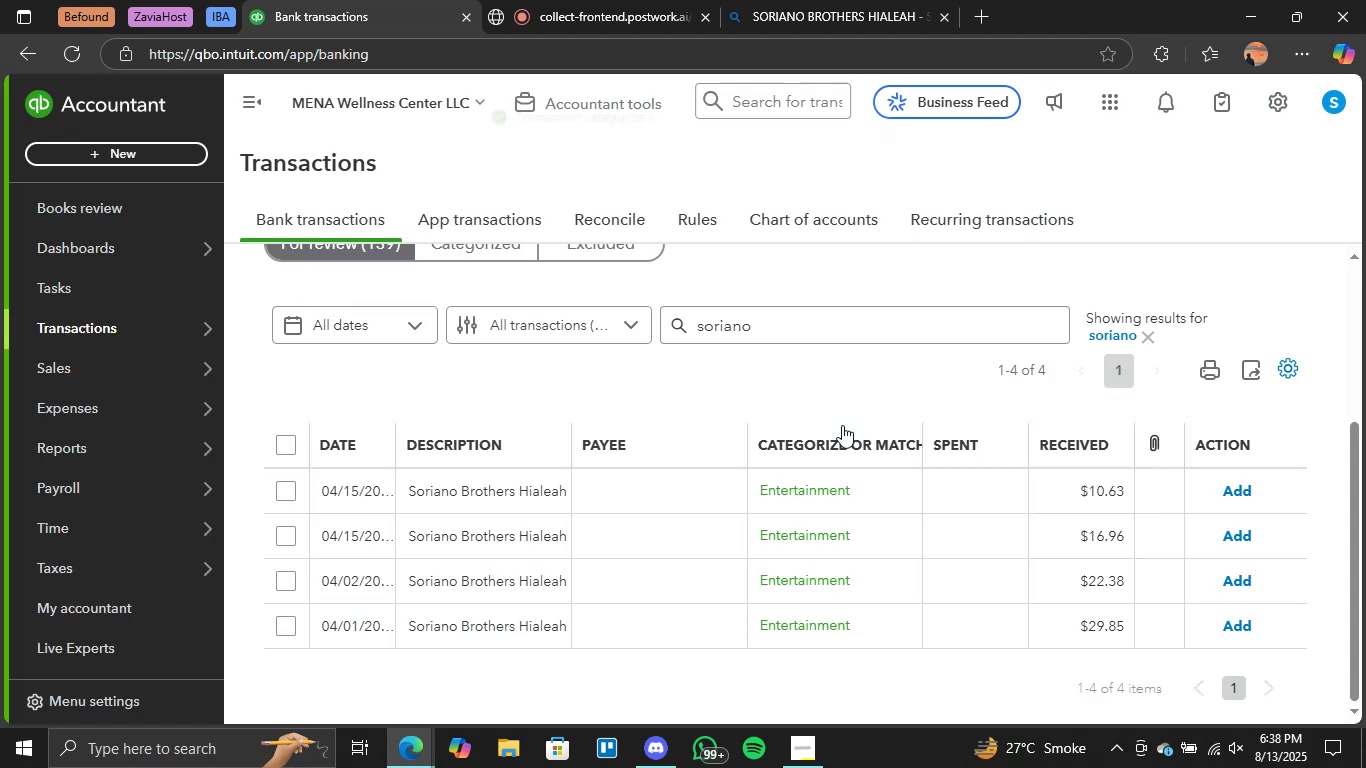 
left_click([841, 488])
 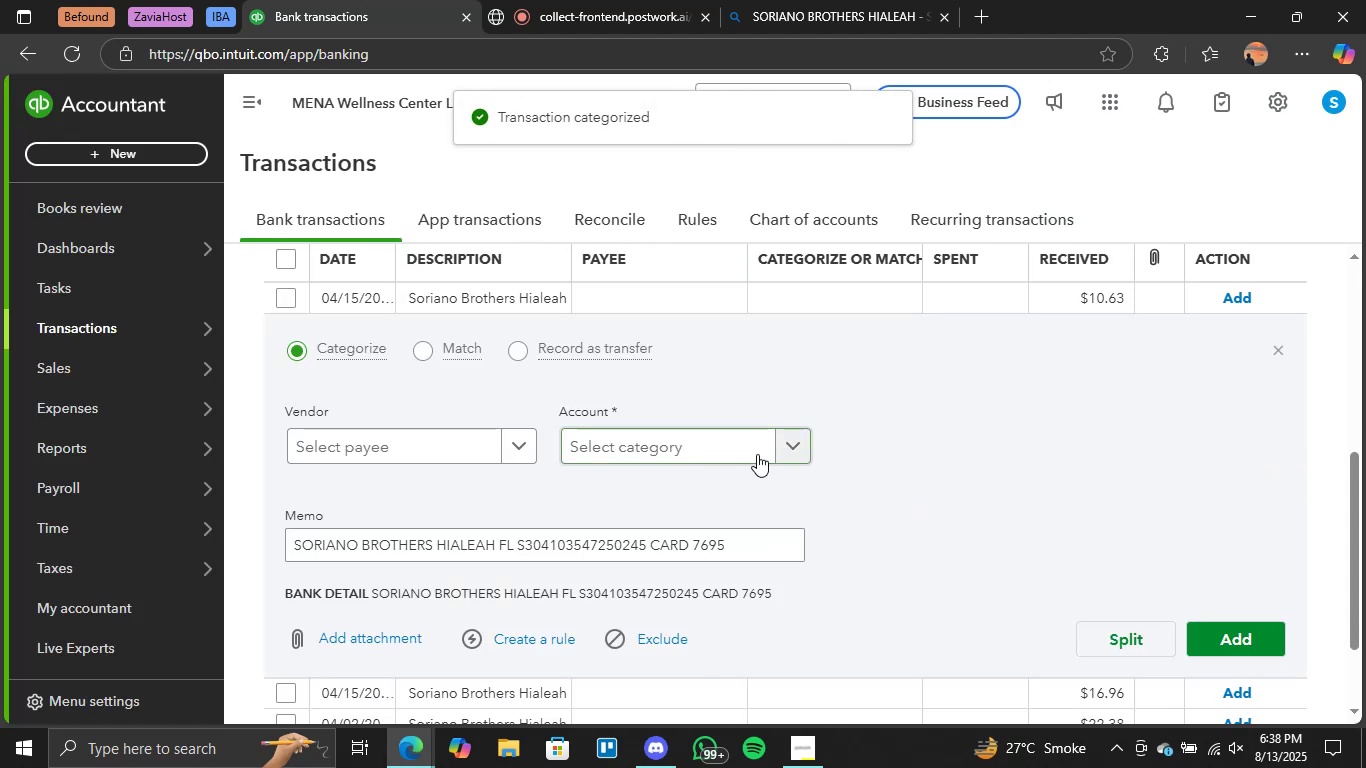 
left_click([788, 452])
 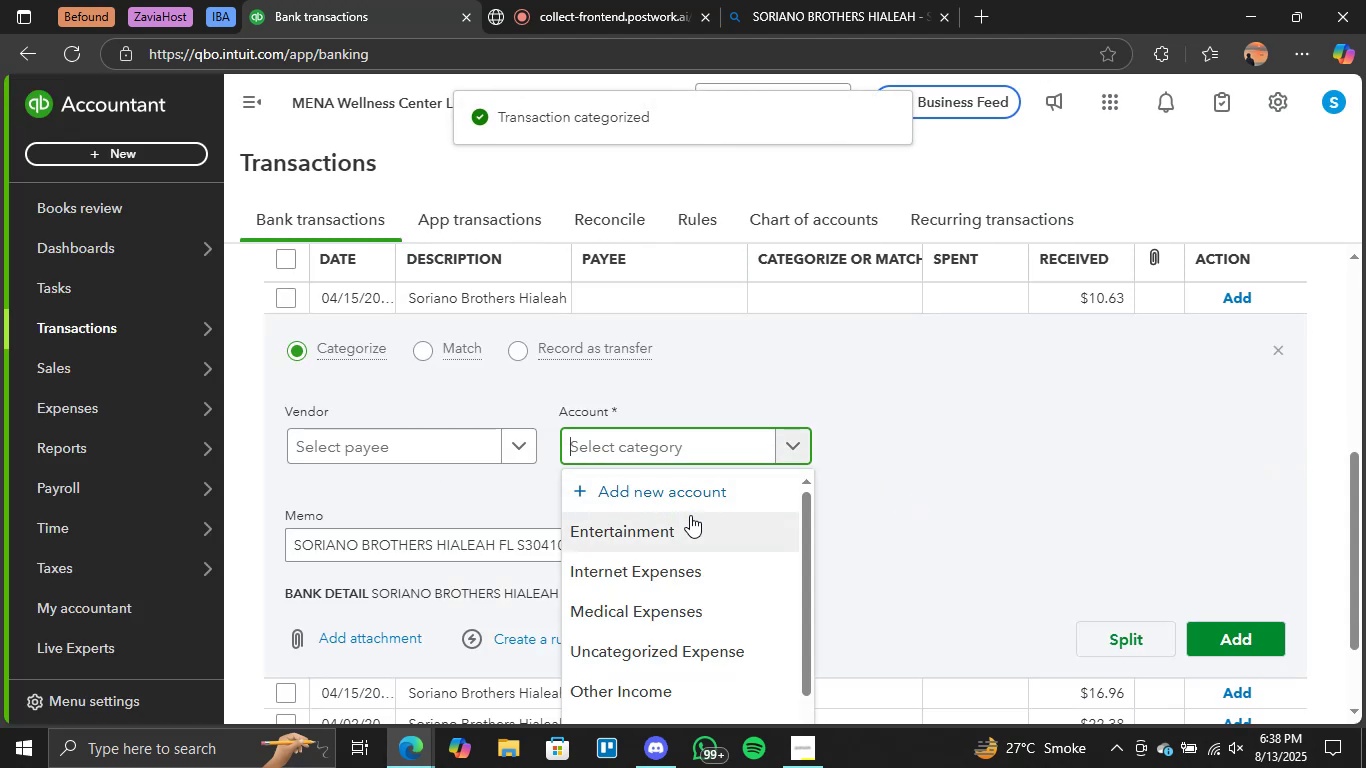 
left_click([690, 515])
 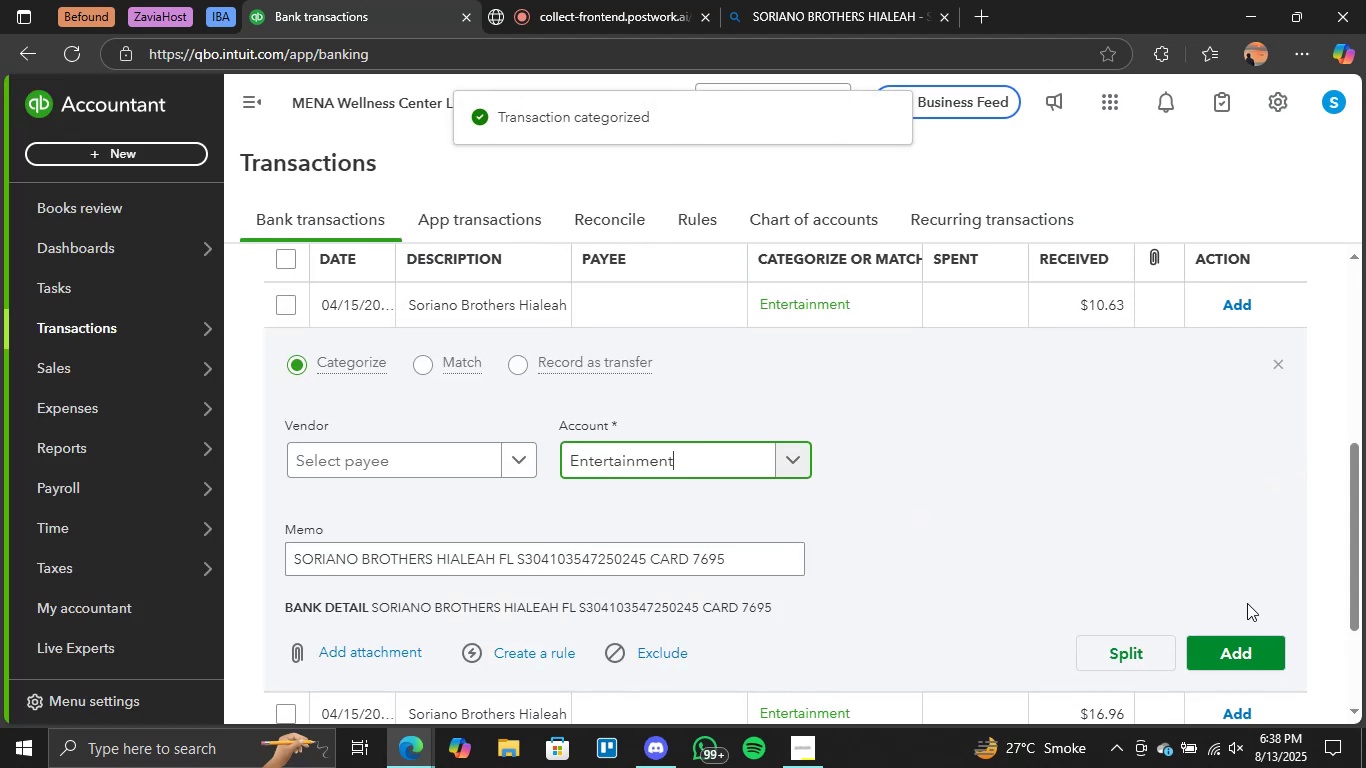 
left_click([1239, 644])
 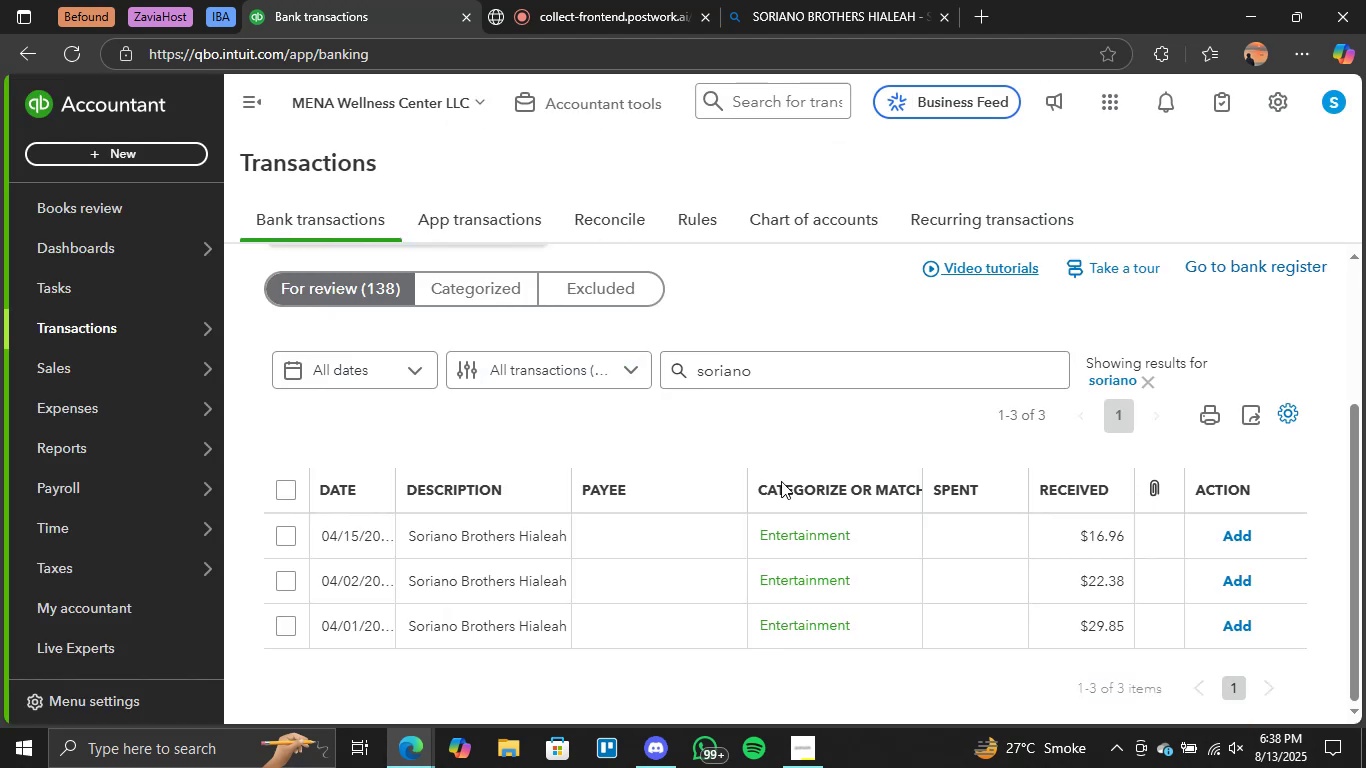 
left_click([819, 568])
 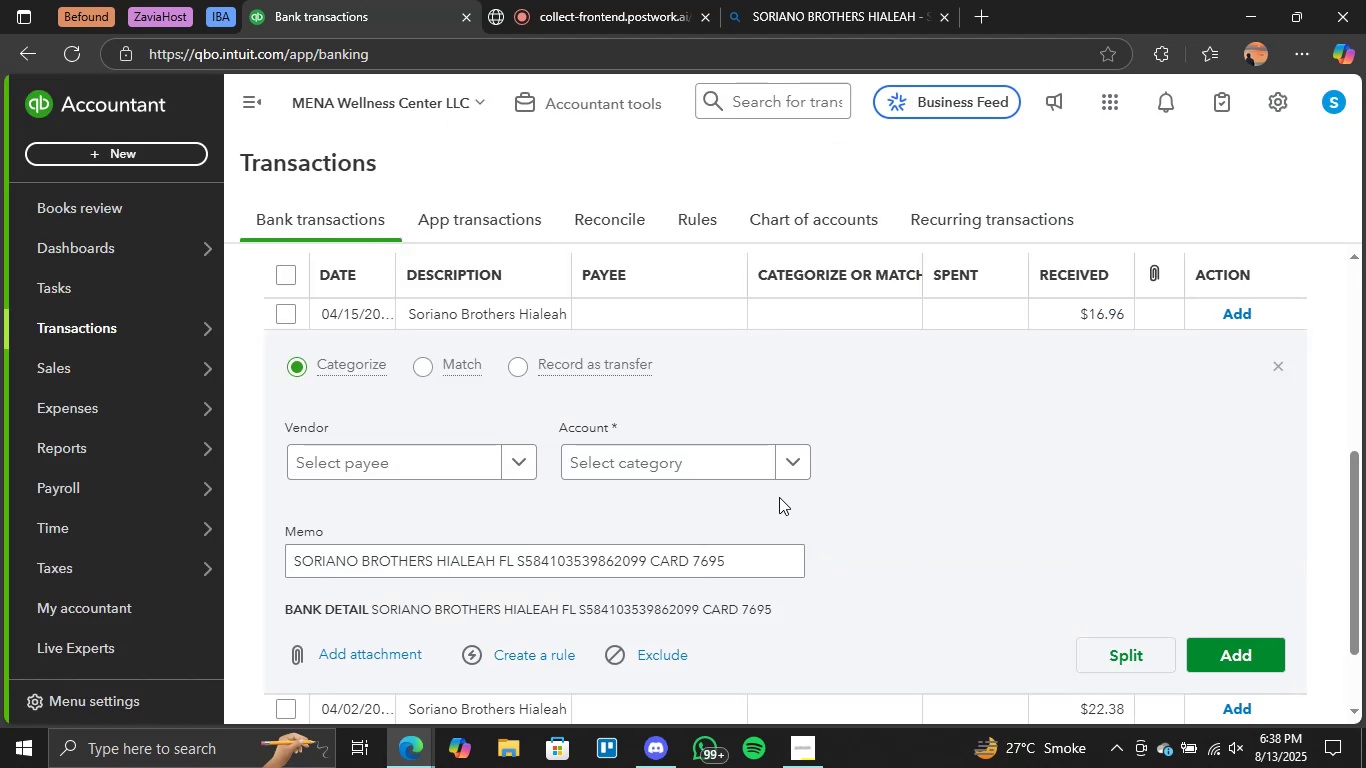 
left_click([790, 478])
 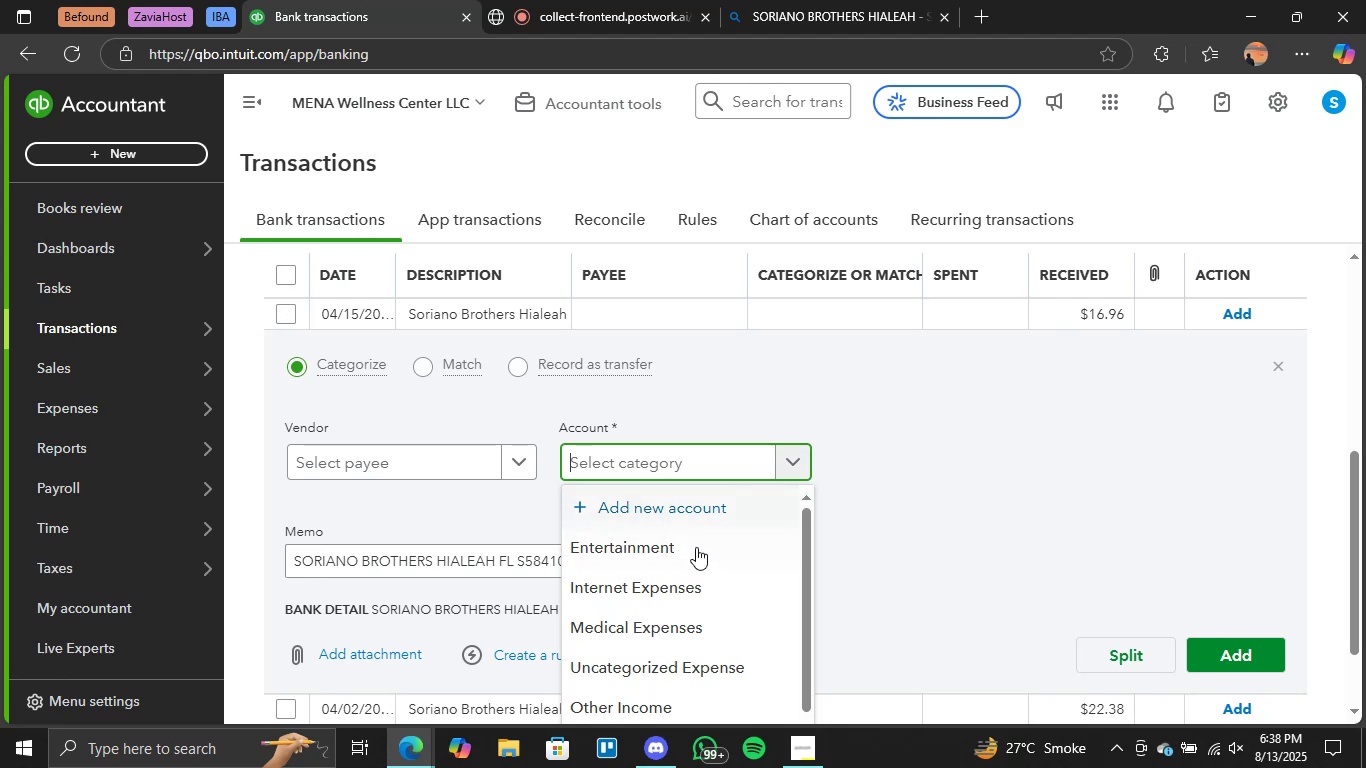 
double_click([693, 547])
 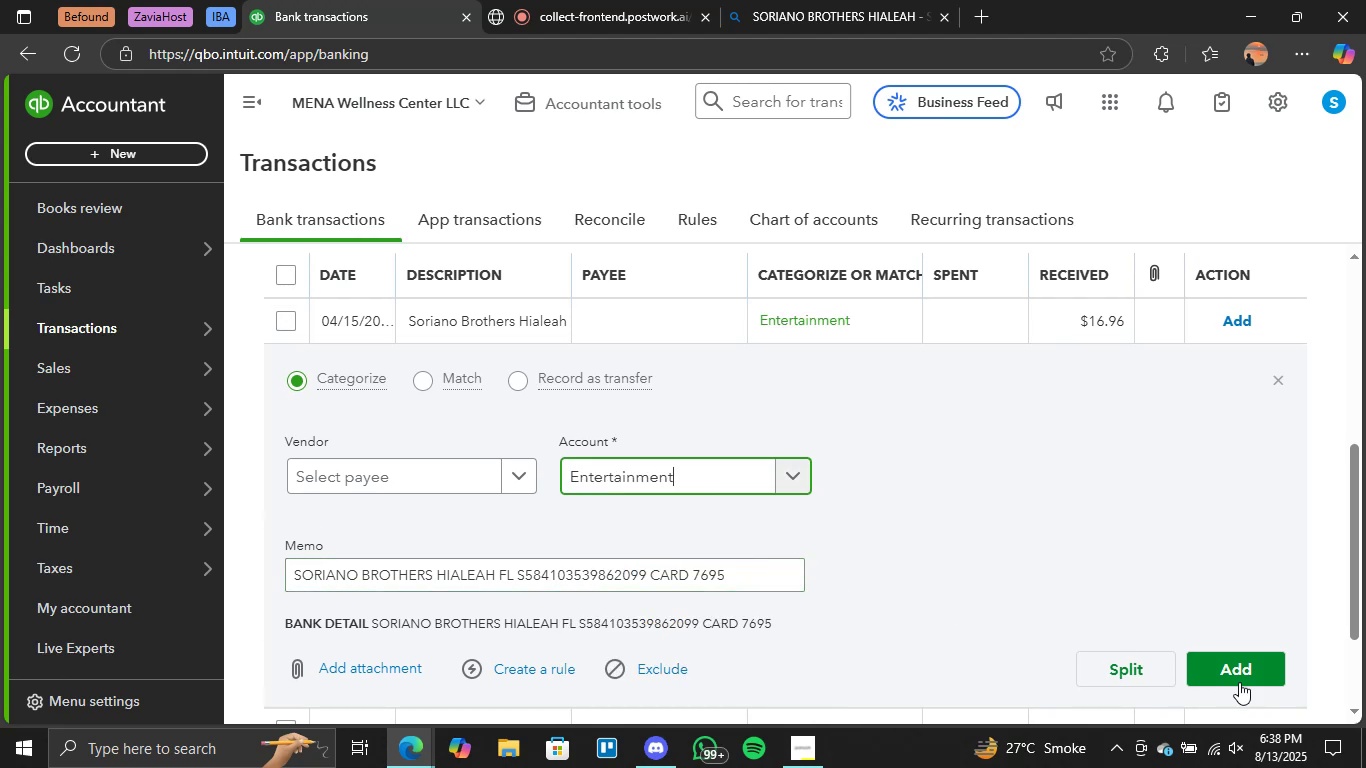 
left_click([1263, 685])
 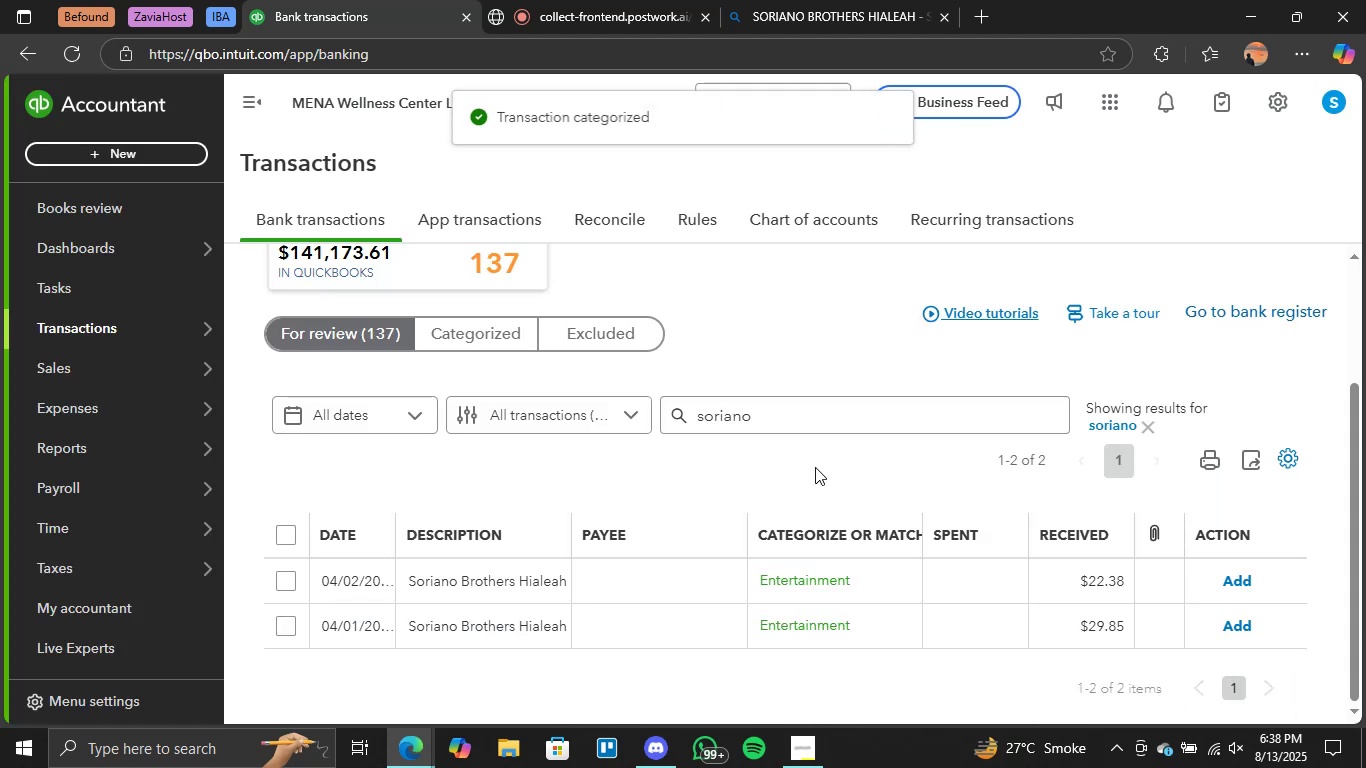 
left_click([813, 569])
 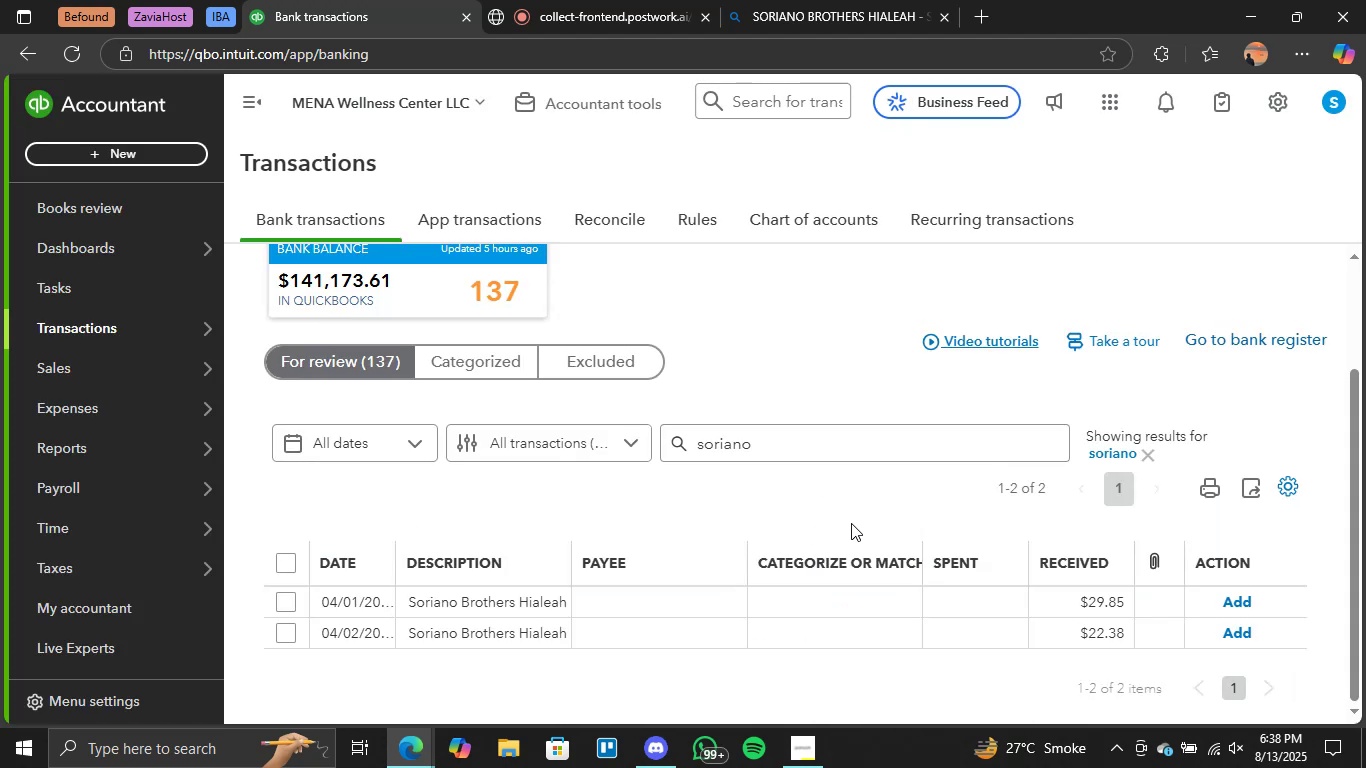 
scroll: coordinate [851, 522], scroll_direction: down, amount: 1.0
 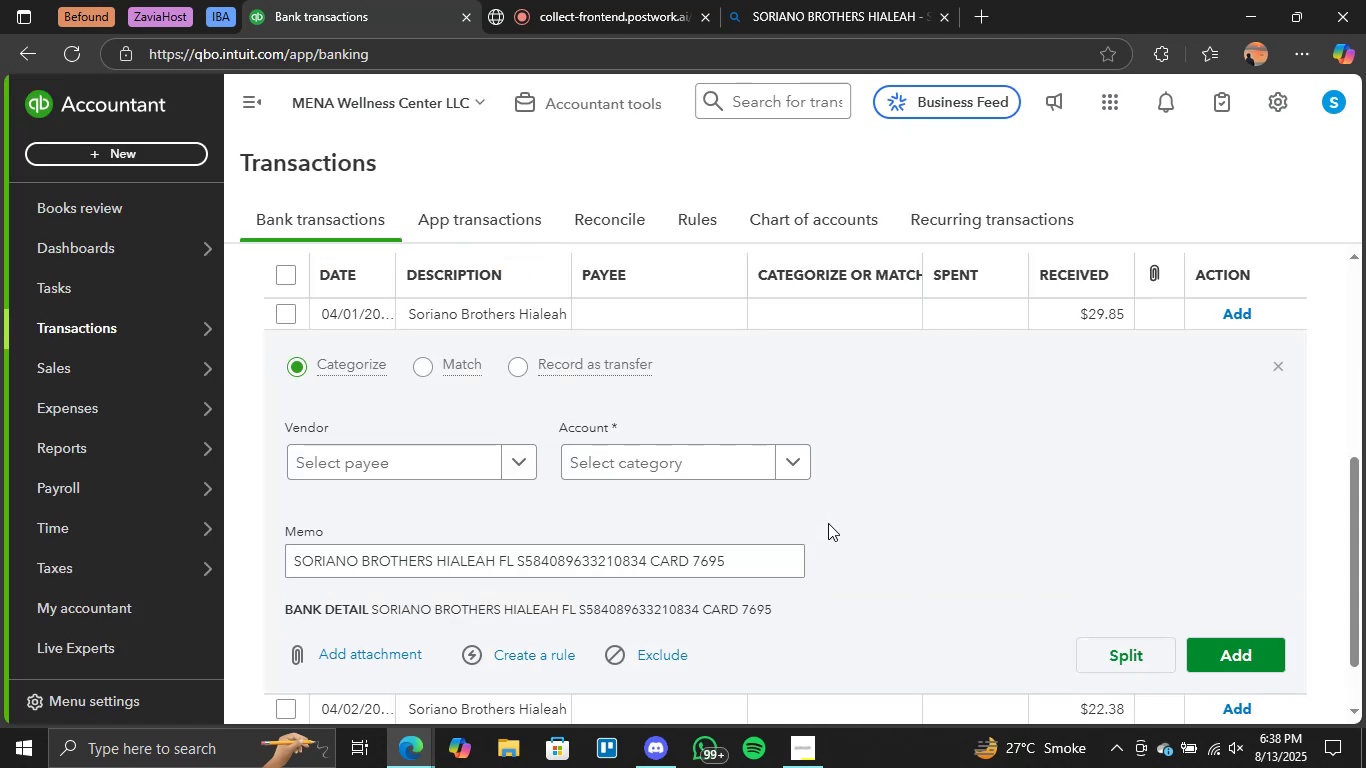 
left_click([807, 472])
 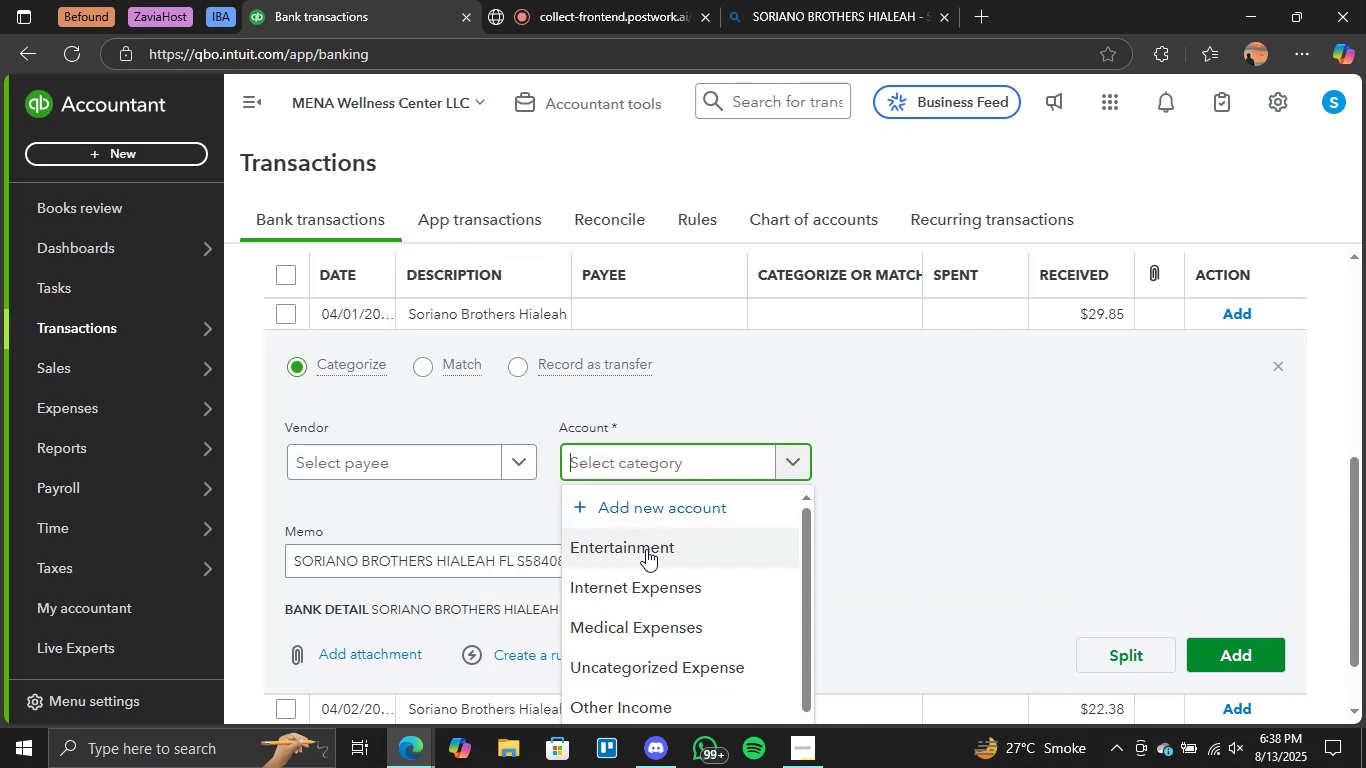 
left_click([646, 549])
 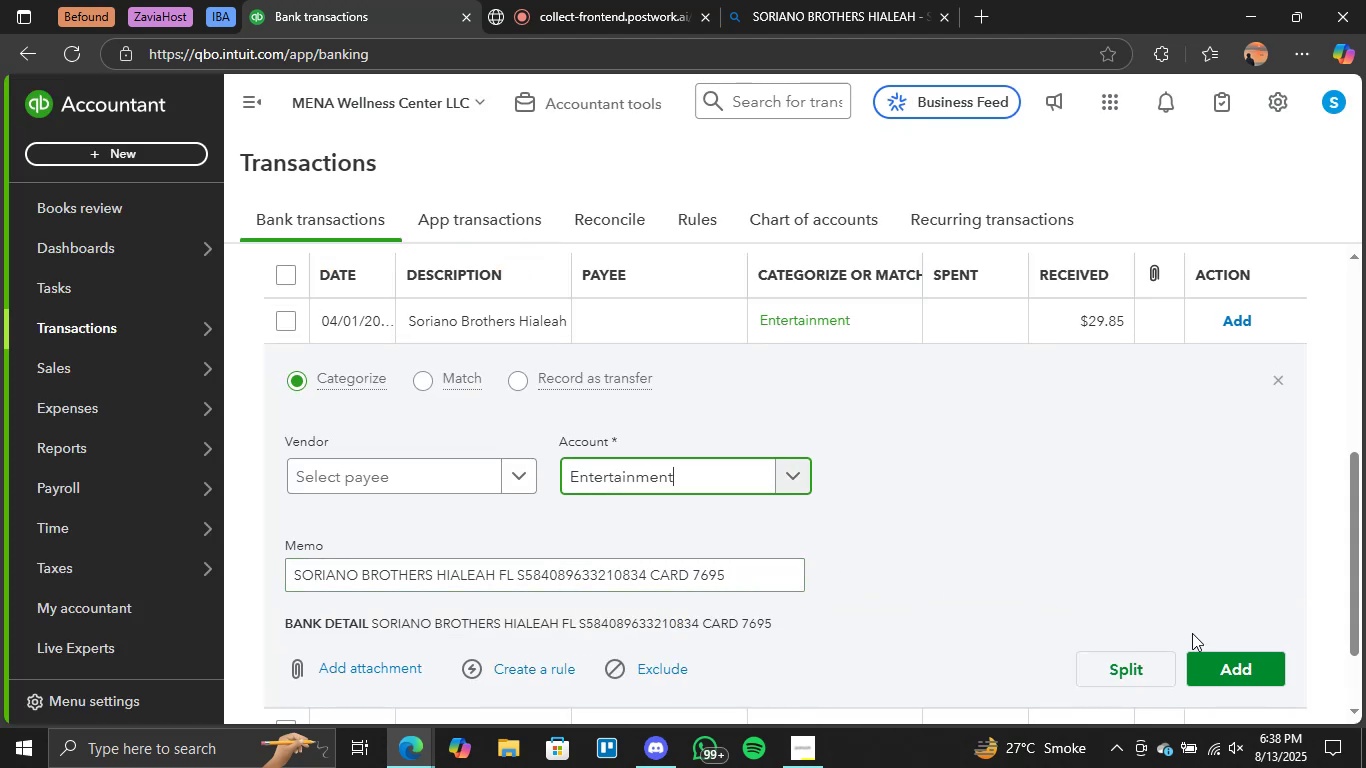 
left_click([1238, 657])
 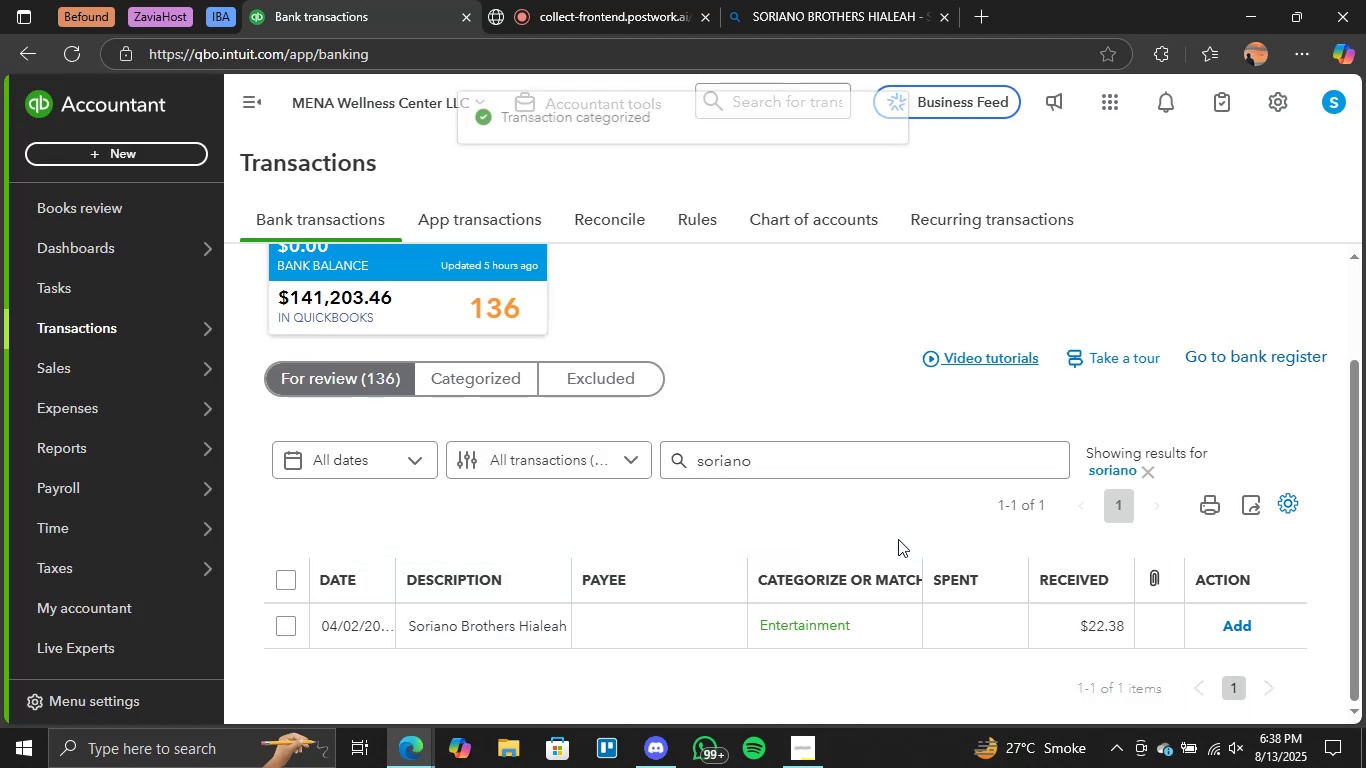 
scroll: coordinate [820, 555], scroll_direction: down, amount: 1.0
 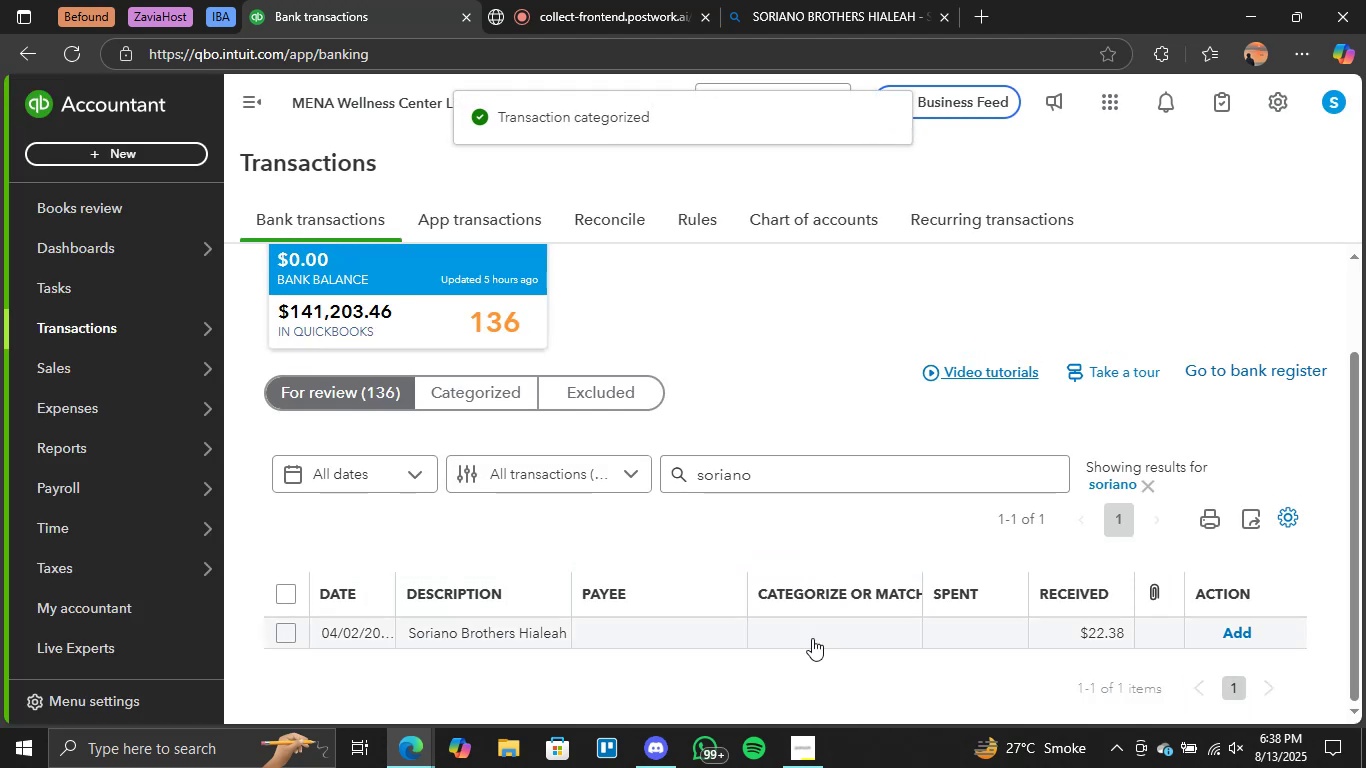 
left_click([807, 641])
 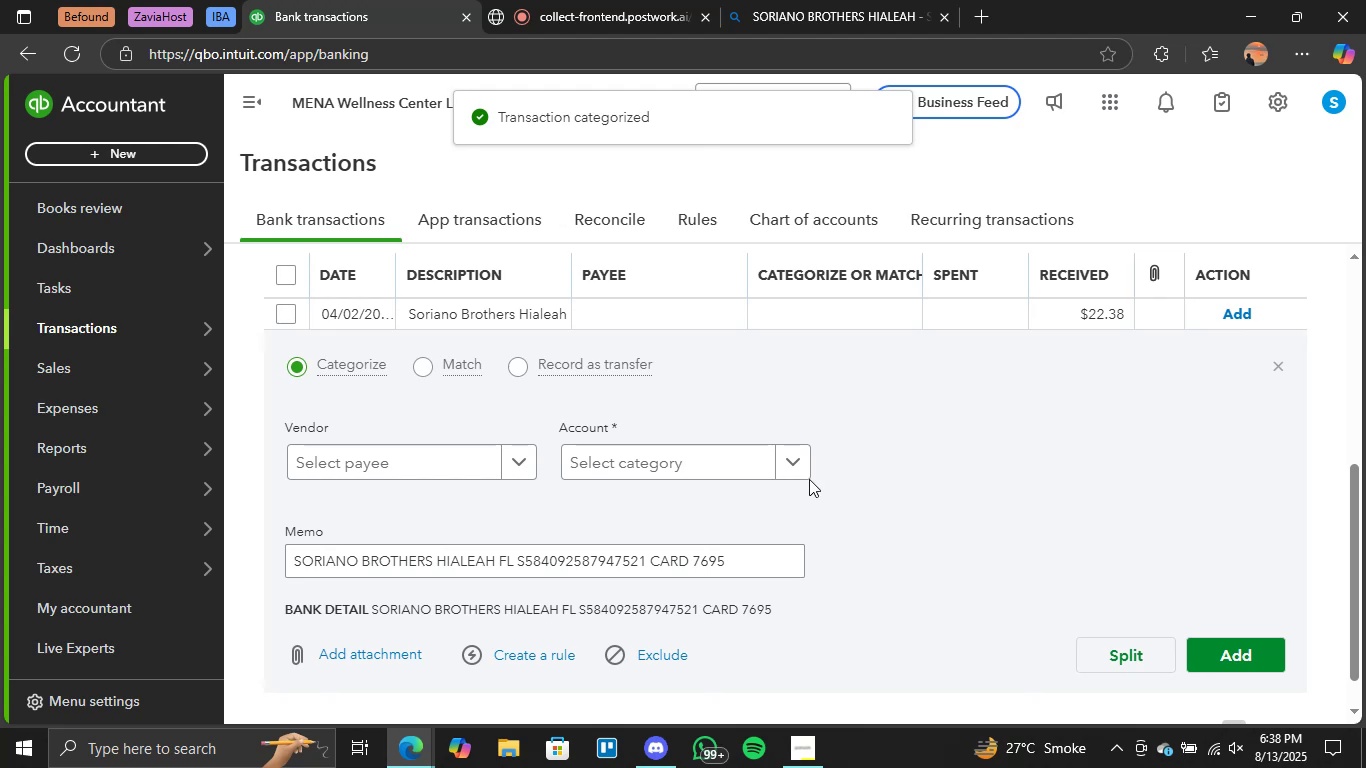 
left_click([798, 450])
 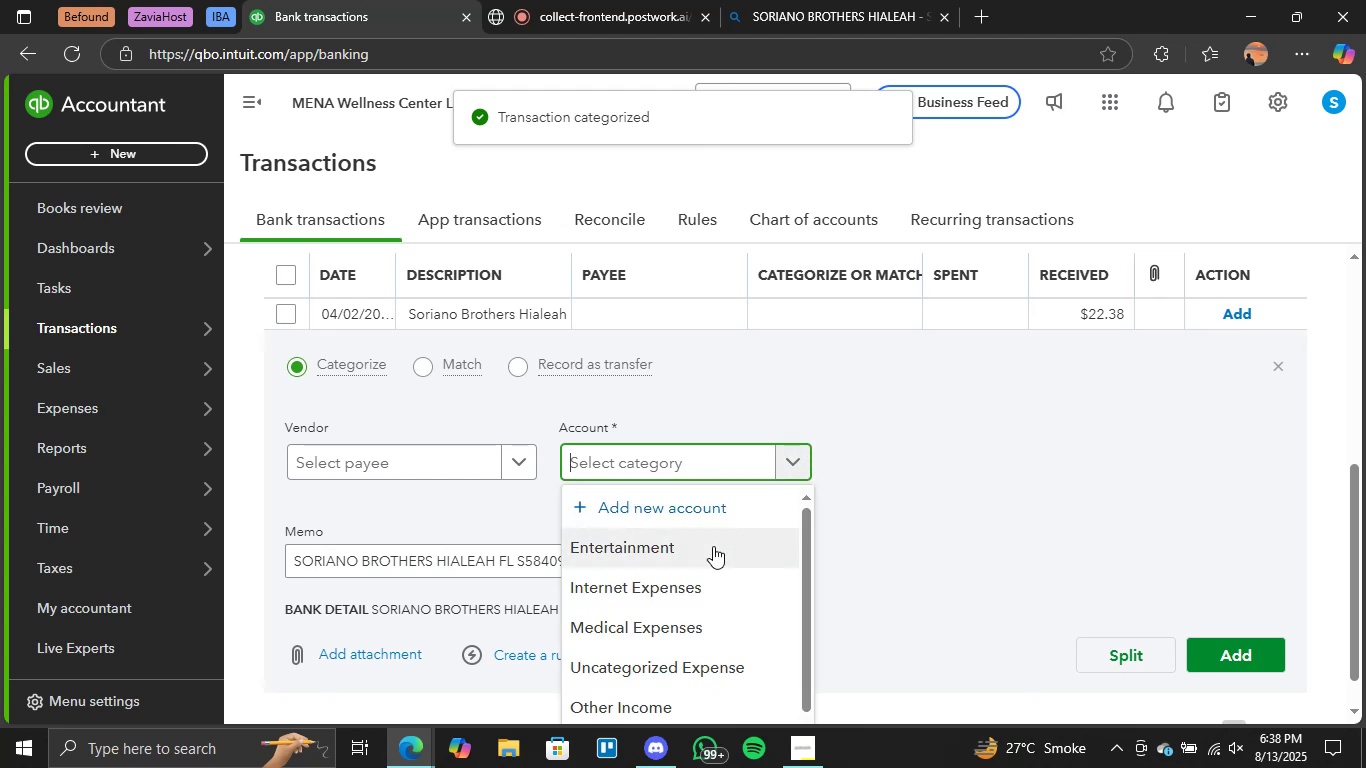 
double_click([697, 546])
 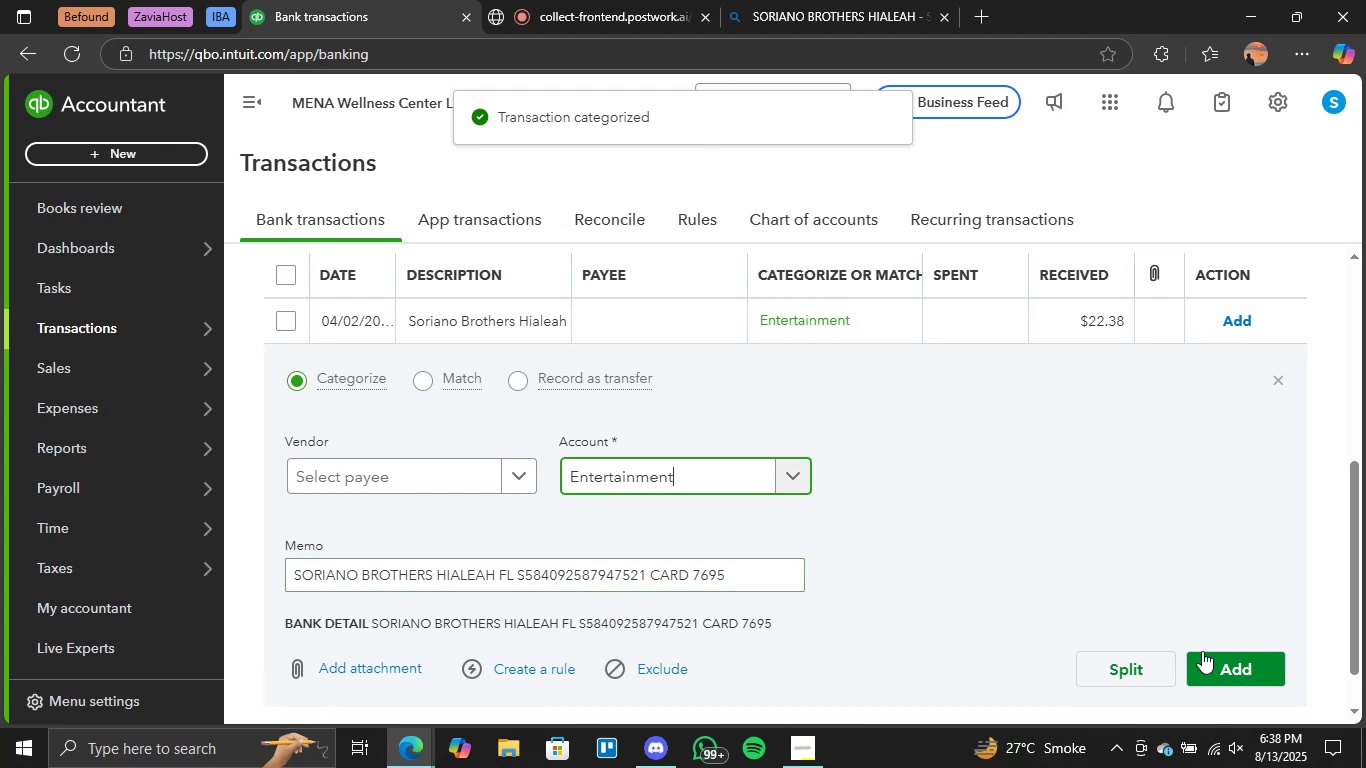 
left_click([1212, 655])
 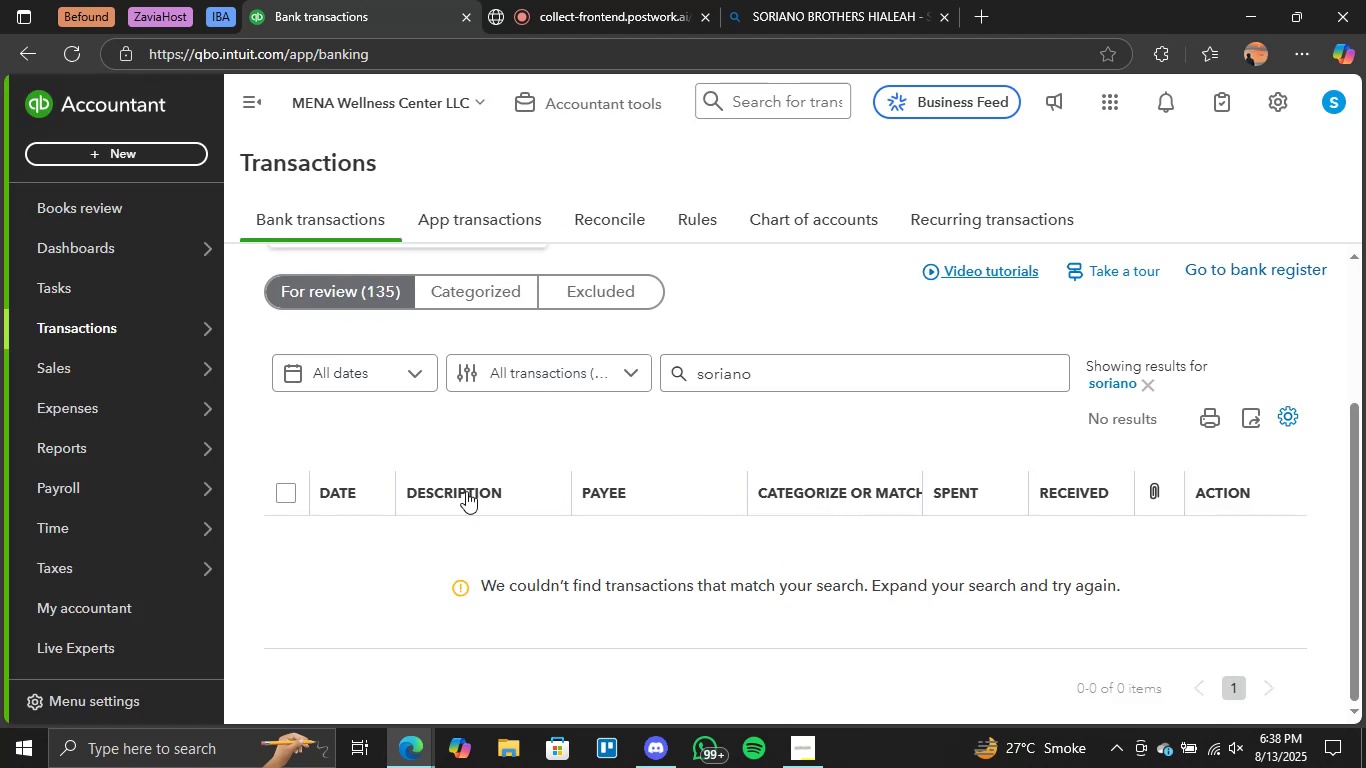 
left_click_drag(start_coordinate=[850, 366], to_coordinate=[529, 390])
 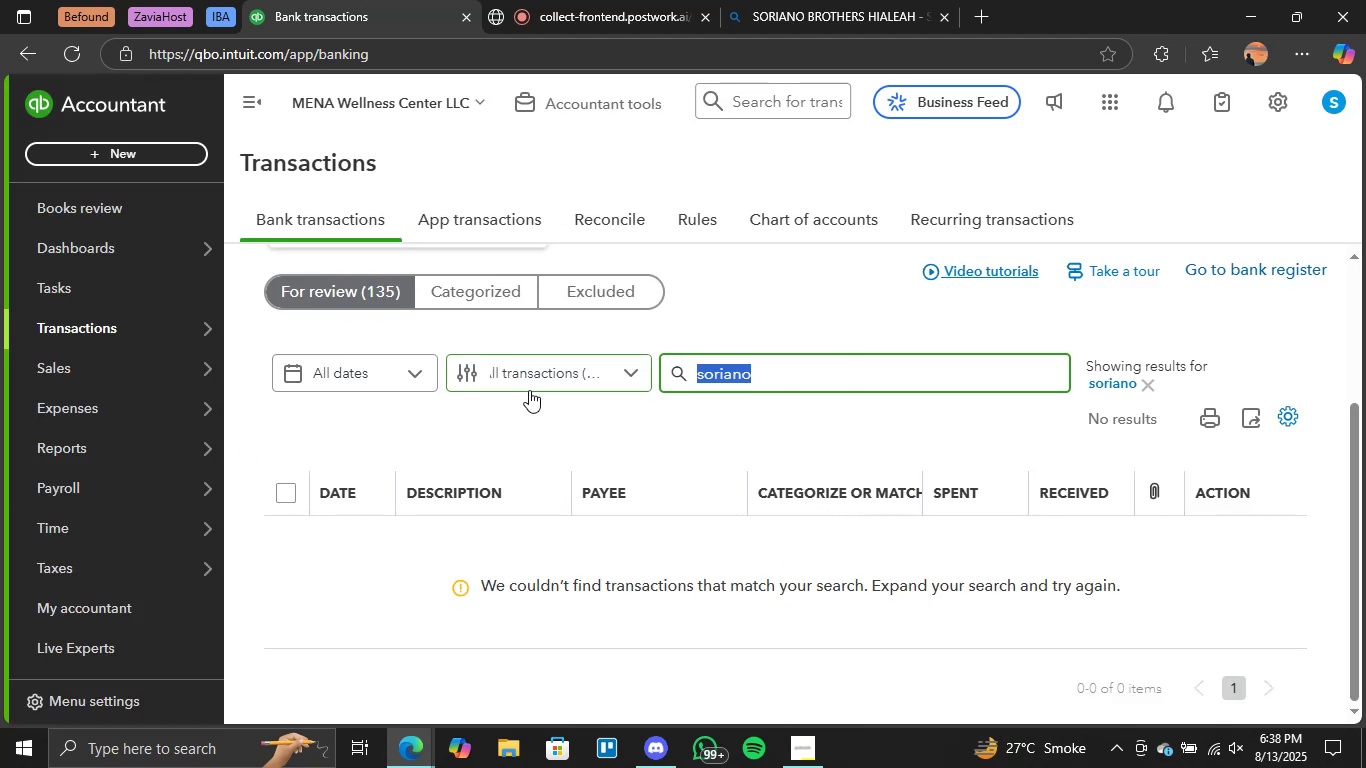 
key(Backspace)
 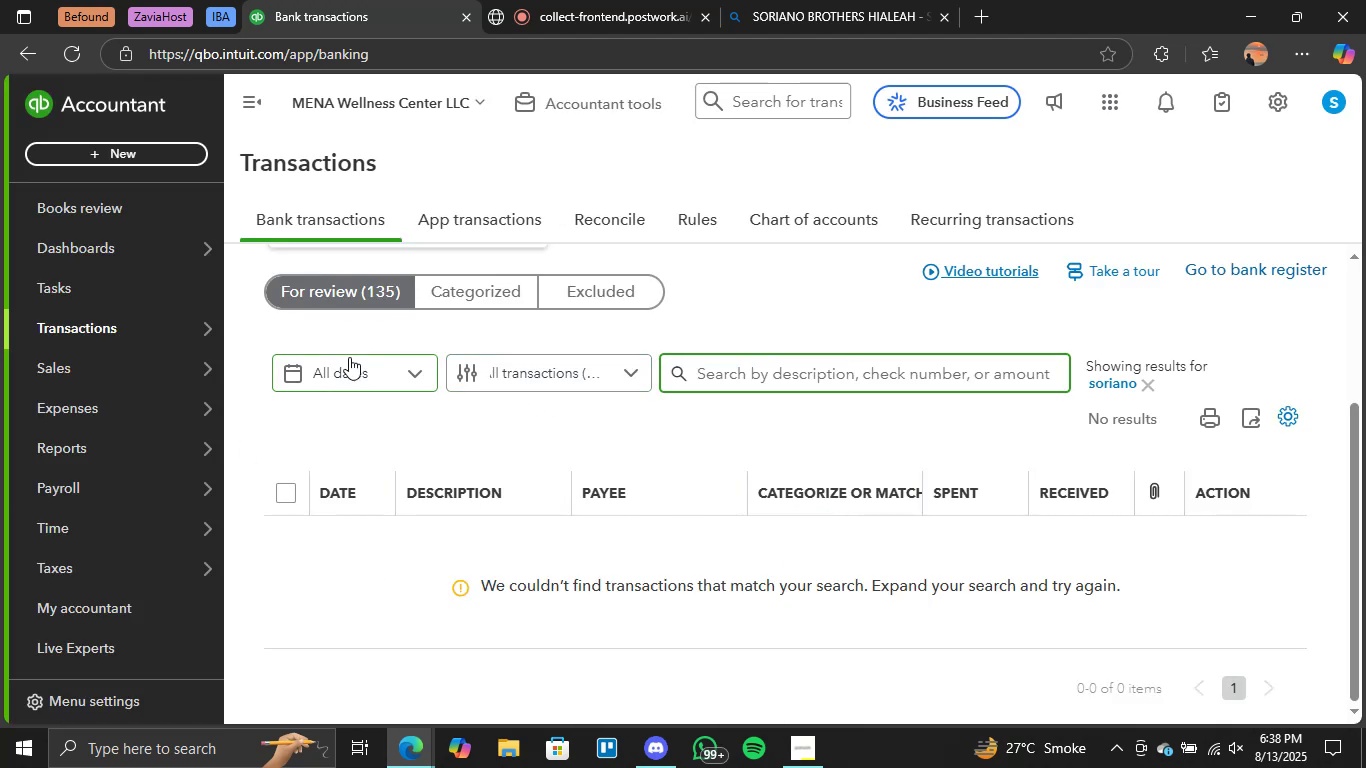 
left_click([336, 294])
 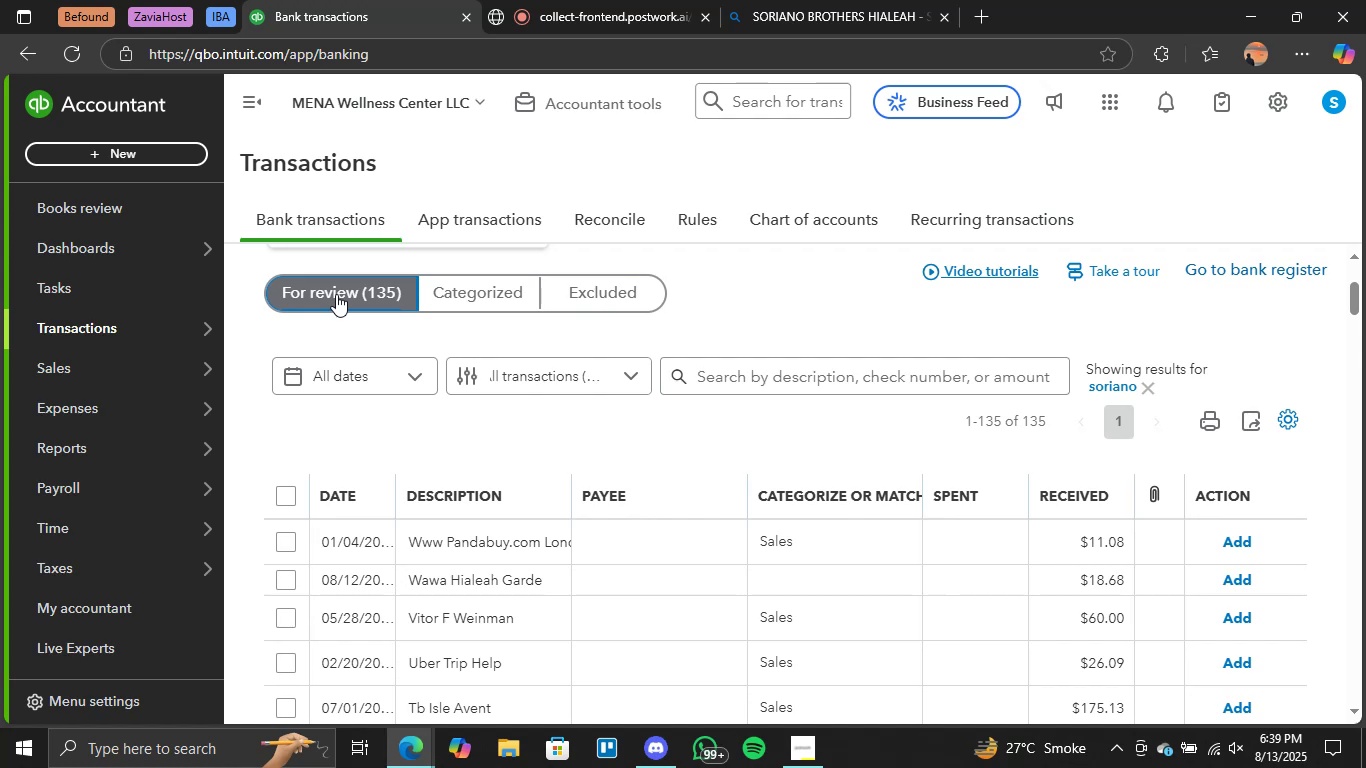 
wait(40.13)
 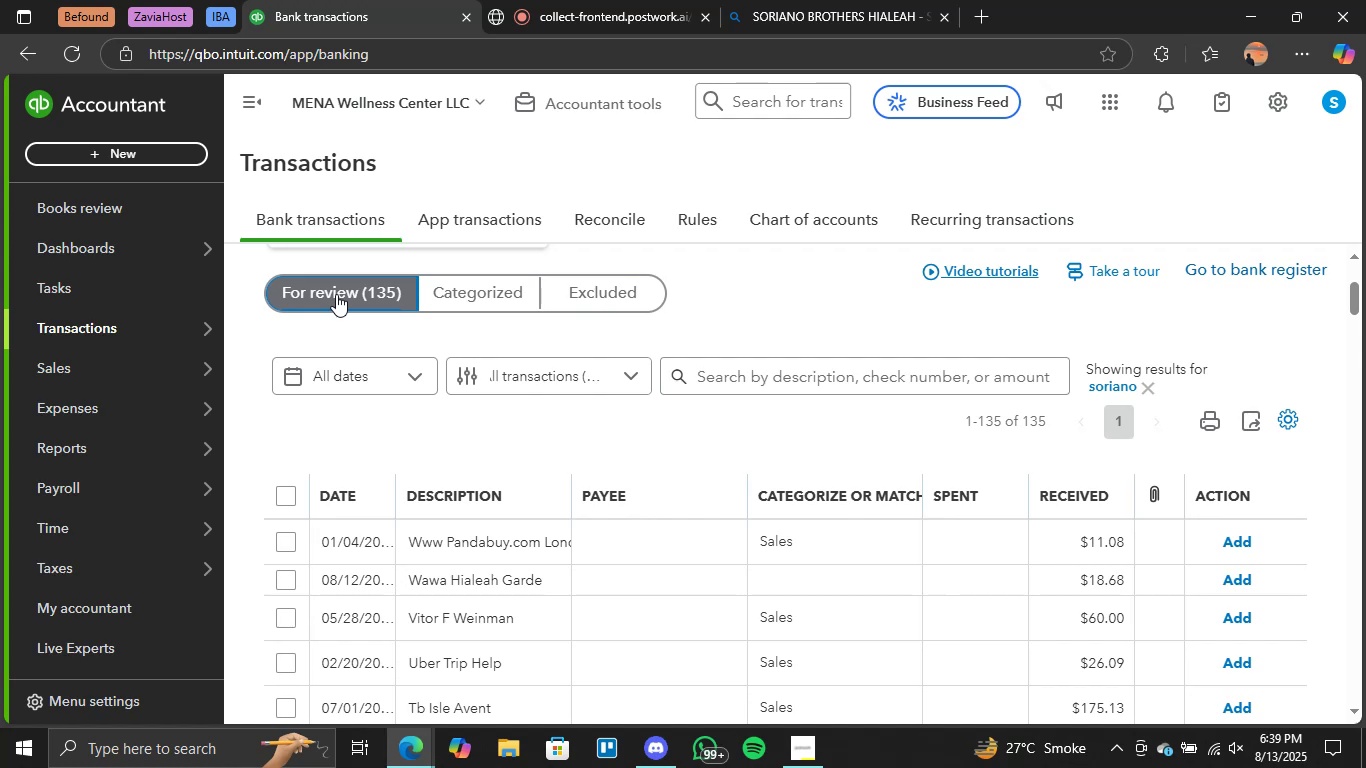 
left_click([792, 534])
 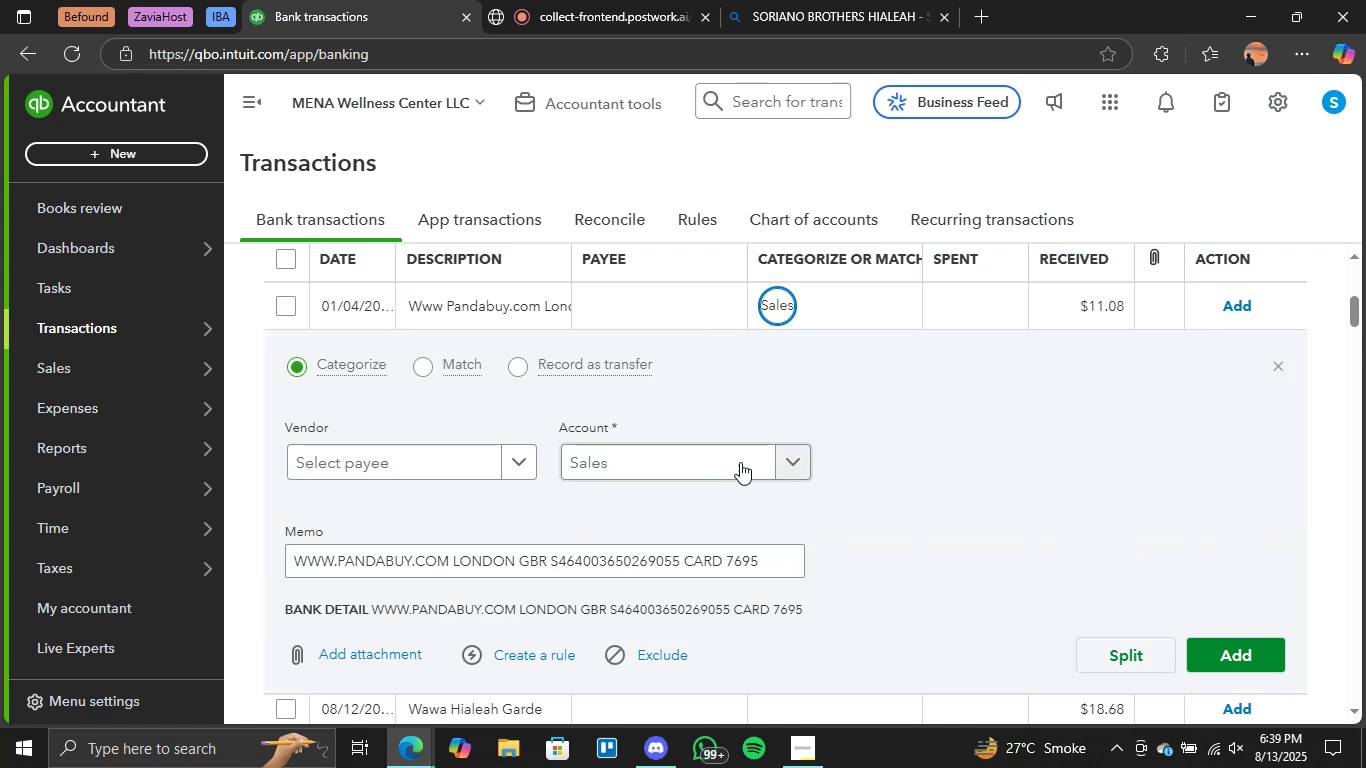 
left_click([780, 451])
 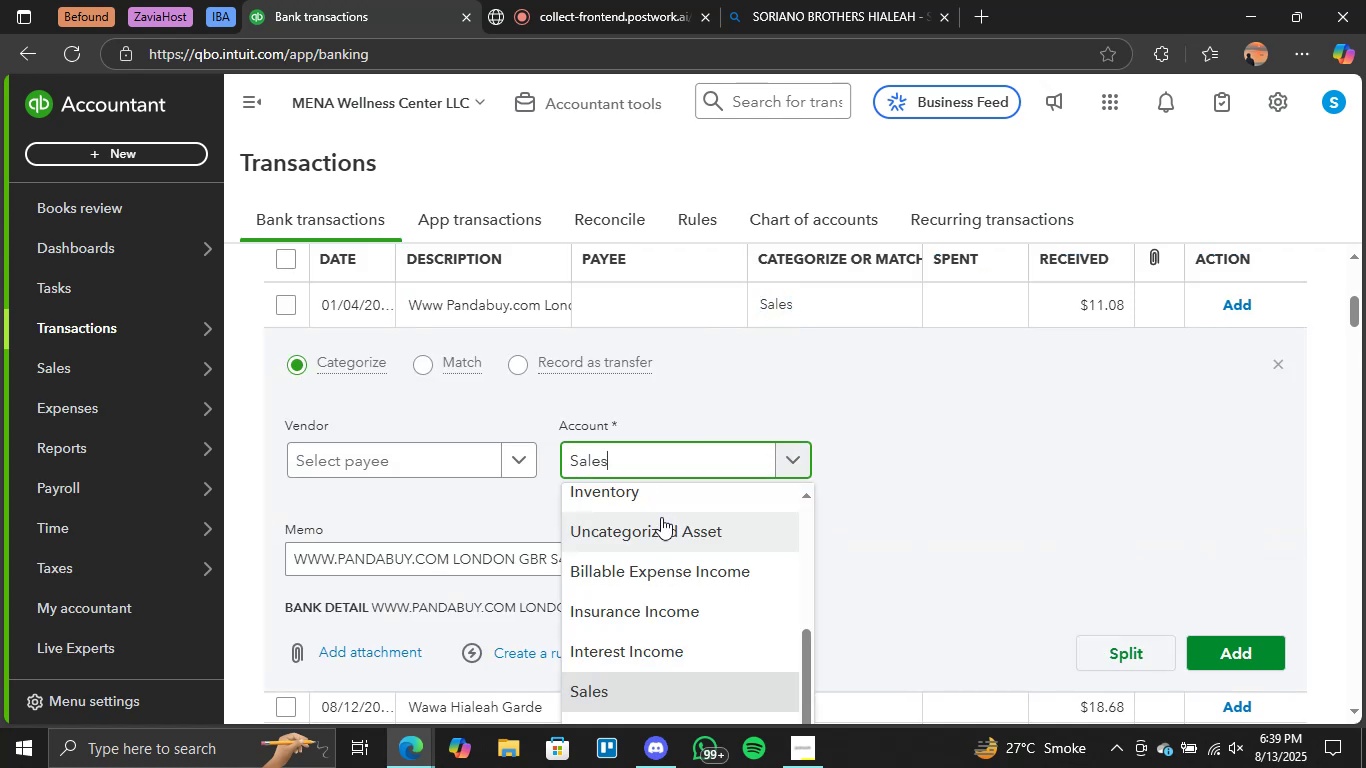 
scroll: coordinate [681, 571], scroll_direction: up, amount: 7.0
 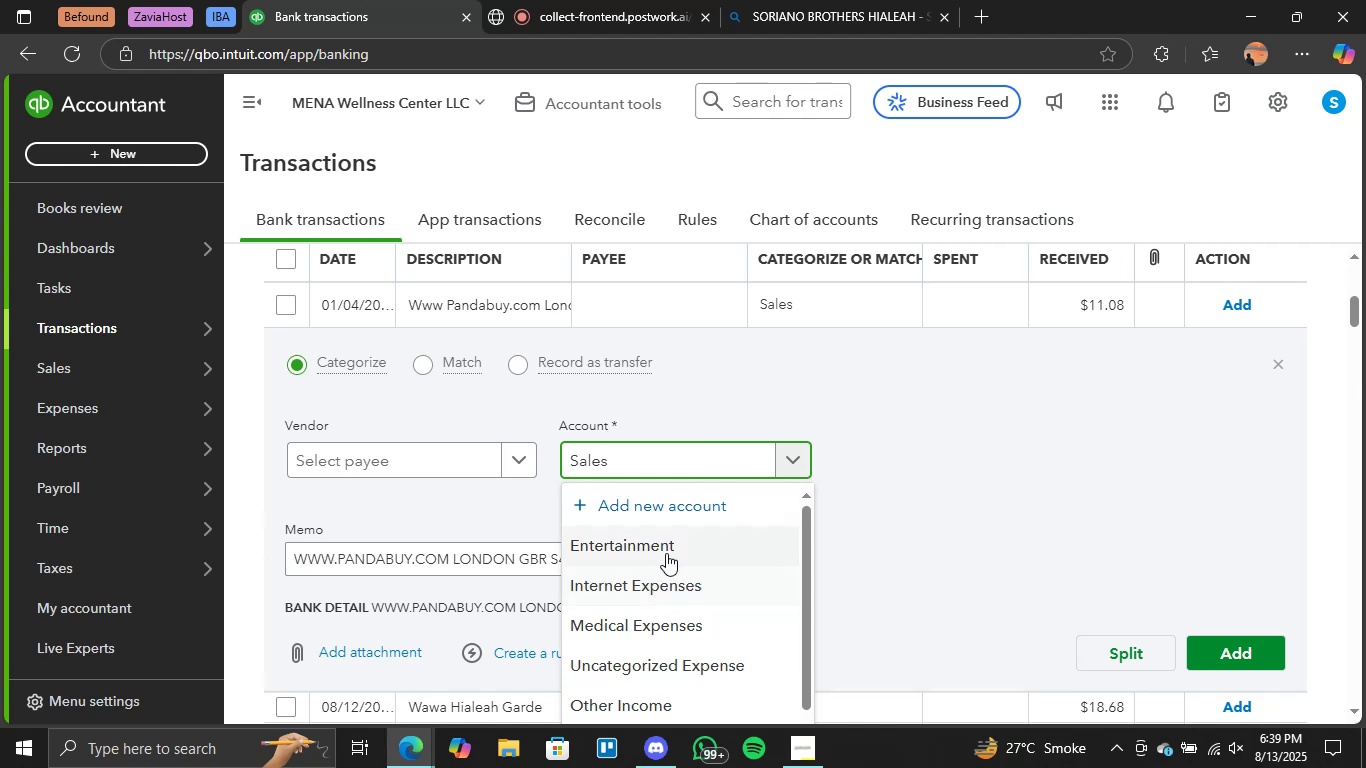 
left_click([667, 551])
 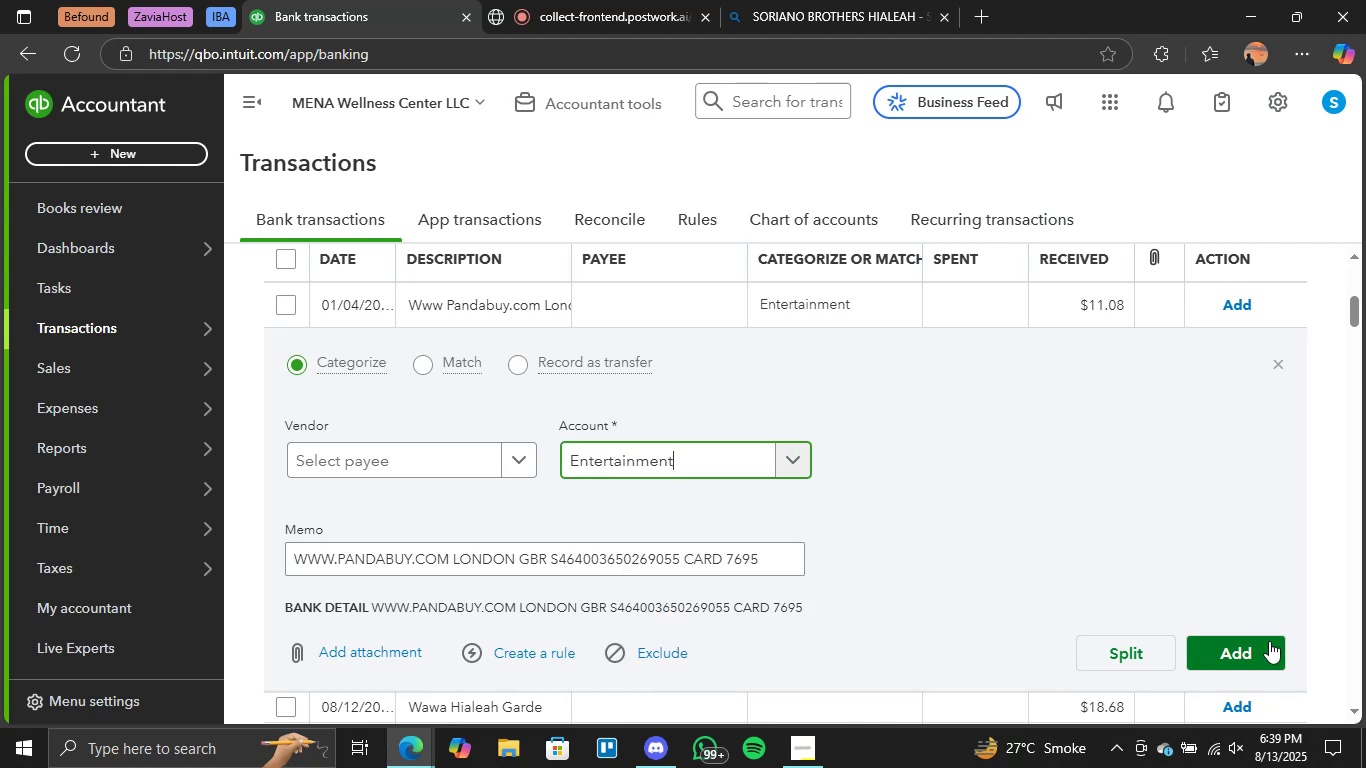 
left_click([1248, 642])
 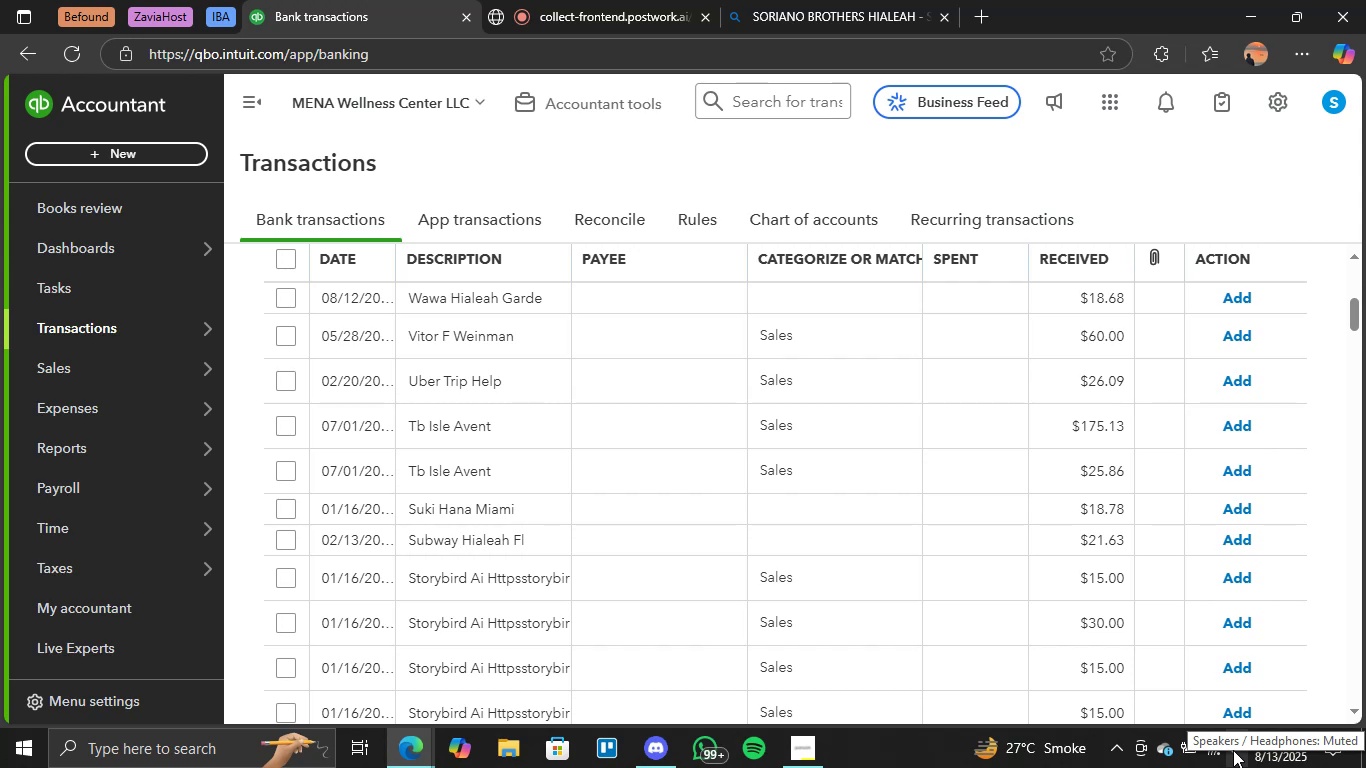 
wait(126.51)
 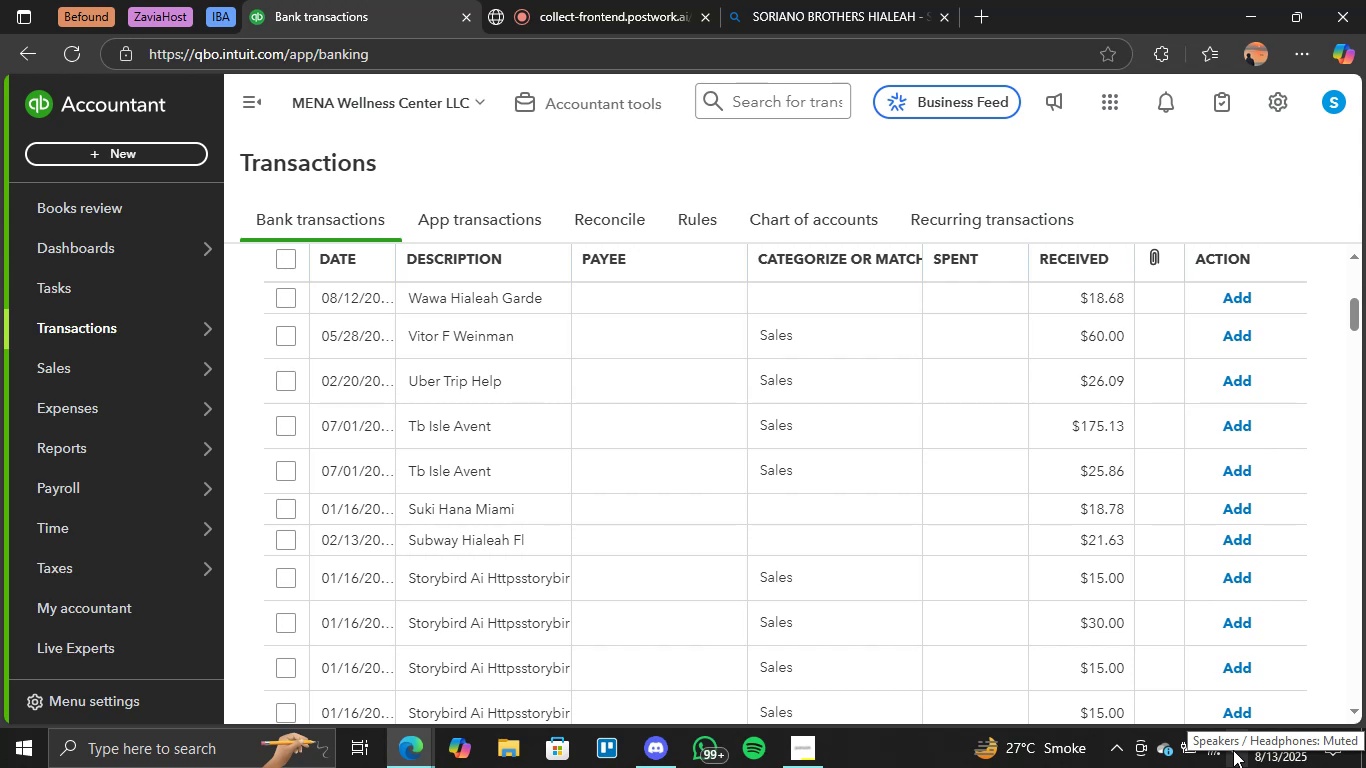 
mouse_move([1237, 749])
 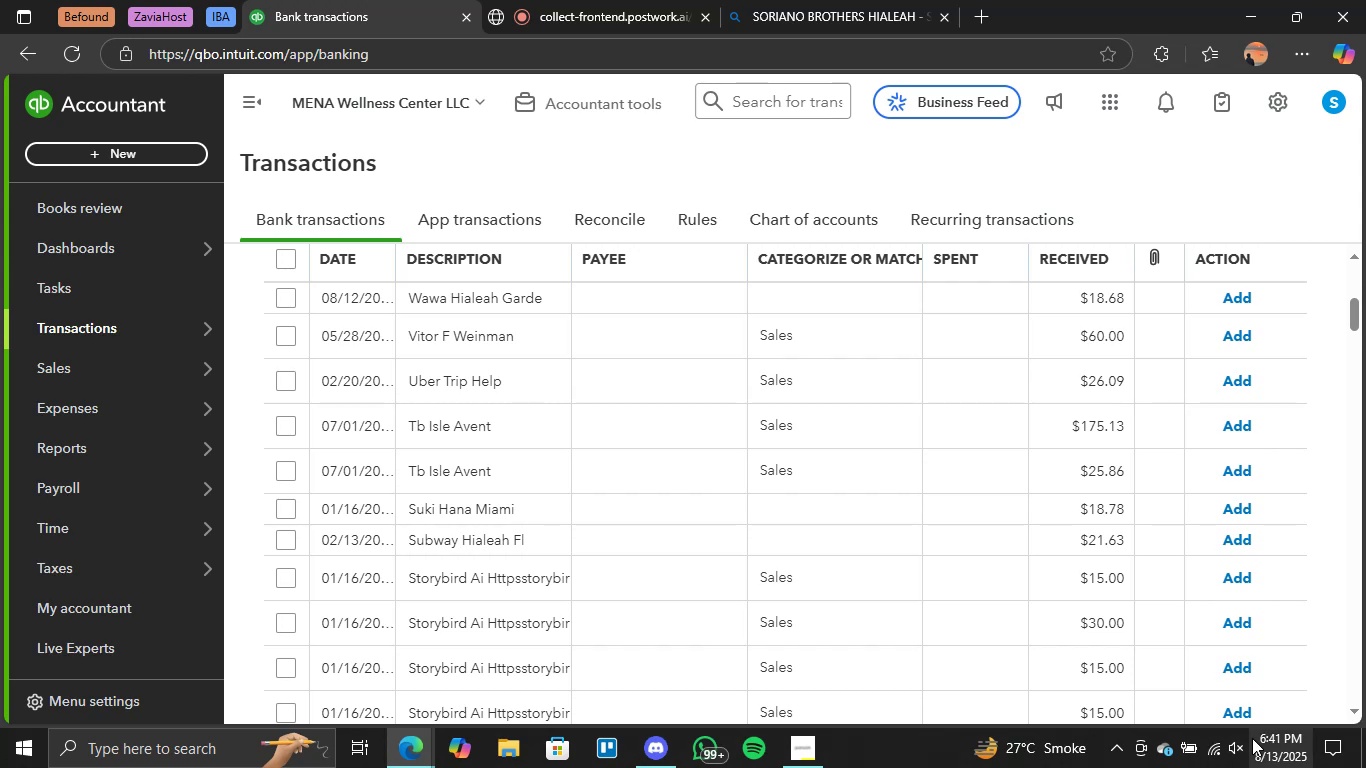 
mouse_move([1258, 740])
 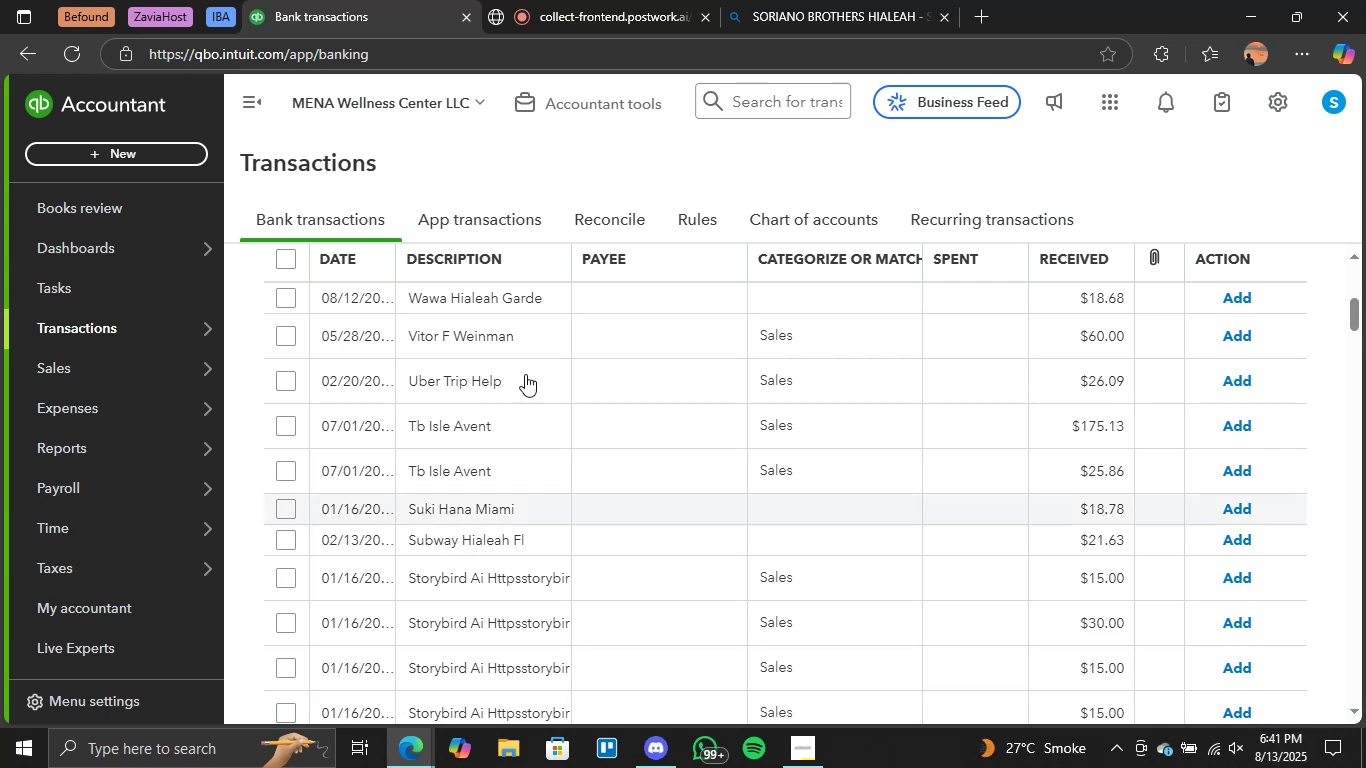 
scroll: coordinate [518, 545], scroll_direction: down, amount: 3.0
 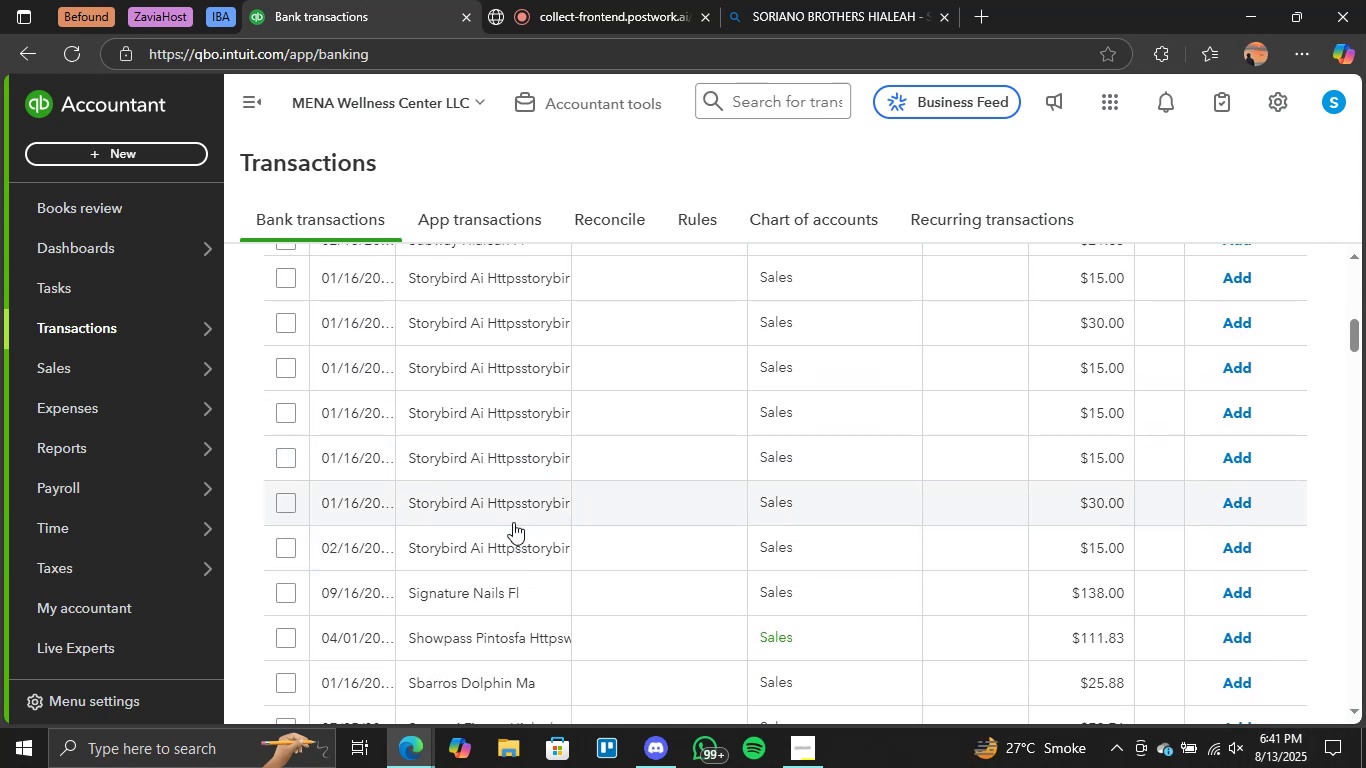 
scroll: coordinate [518, 482], scroll_direction: up, amount: 1.0
 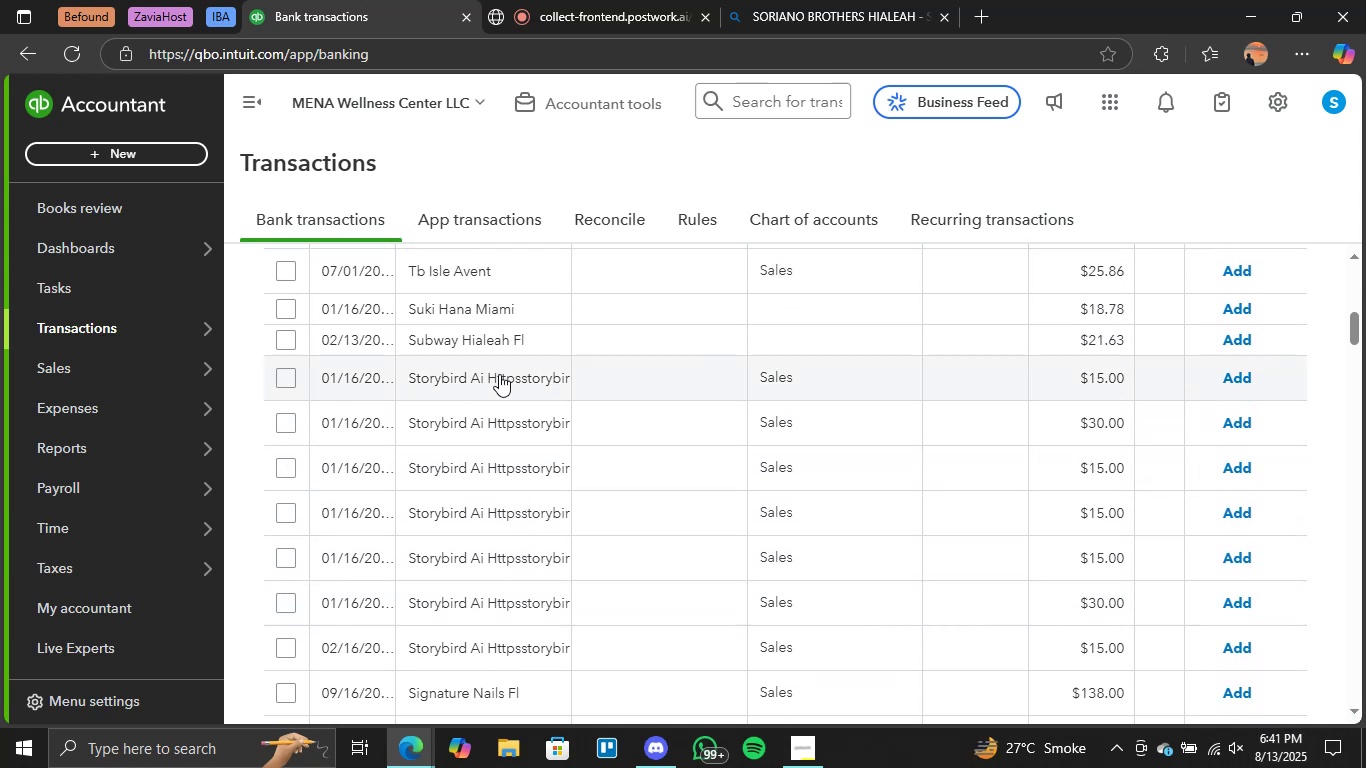 
left_click([507, 383])
 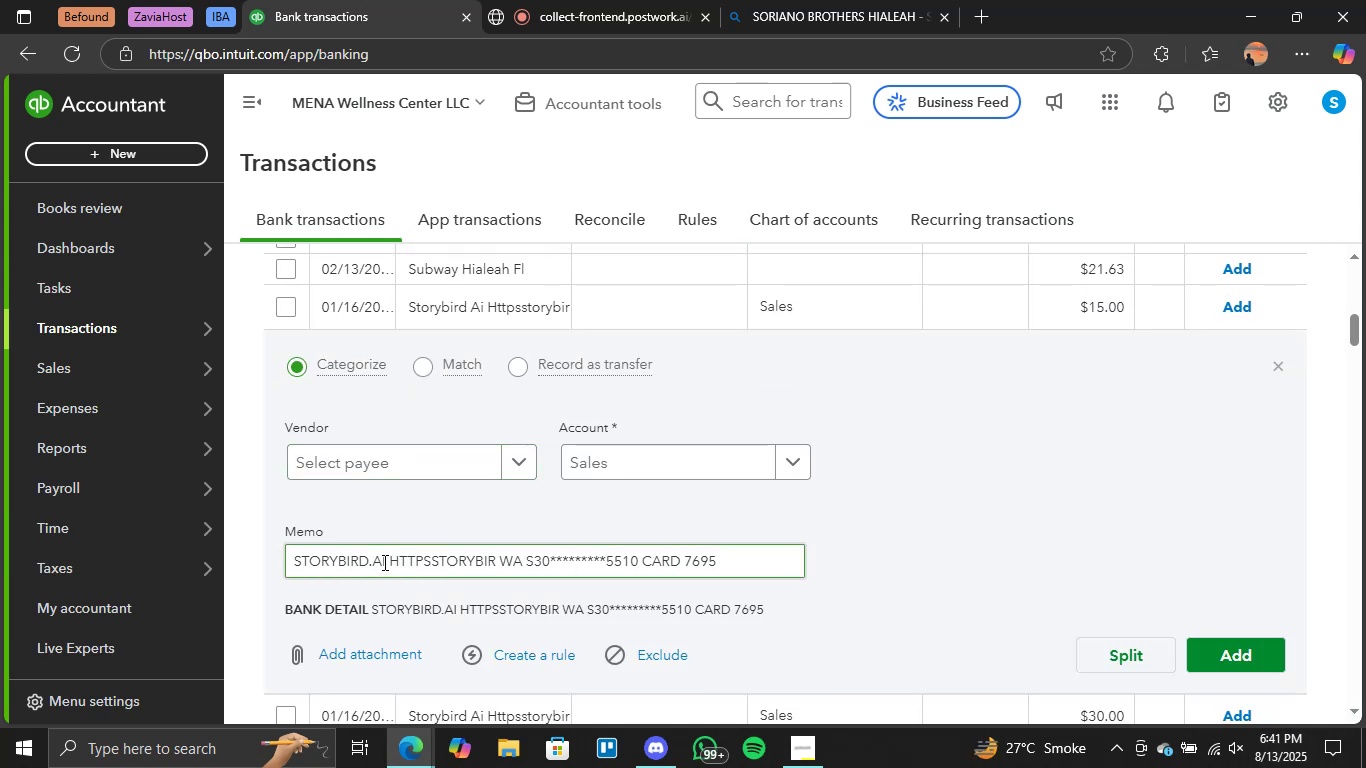 
left_click_drag(start_coordinate=[384, 562], to_coordinate=[287, 564])
 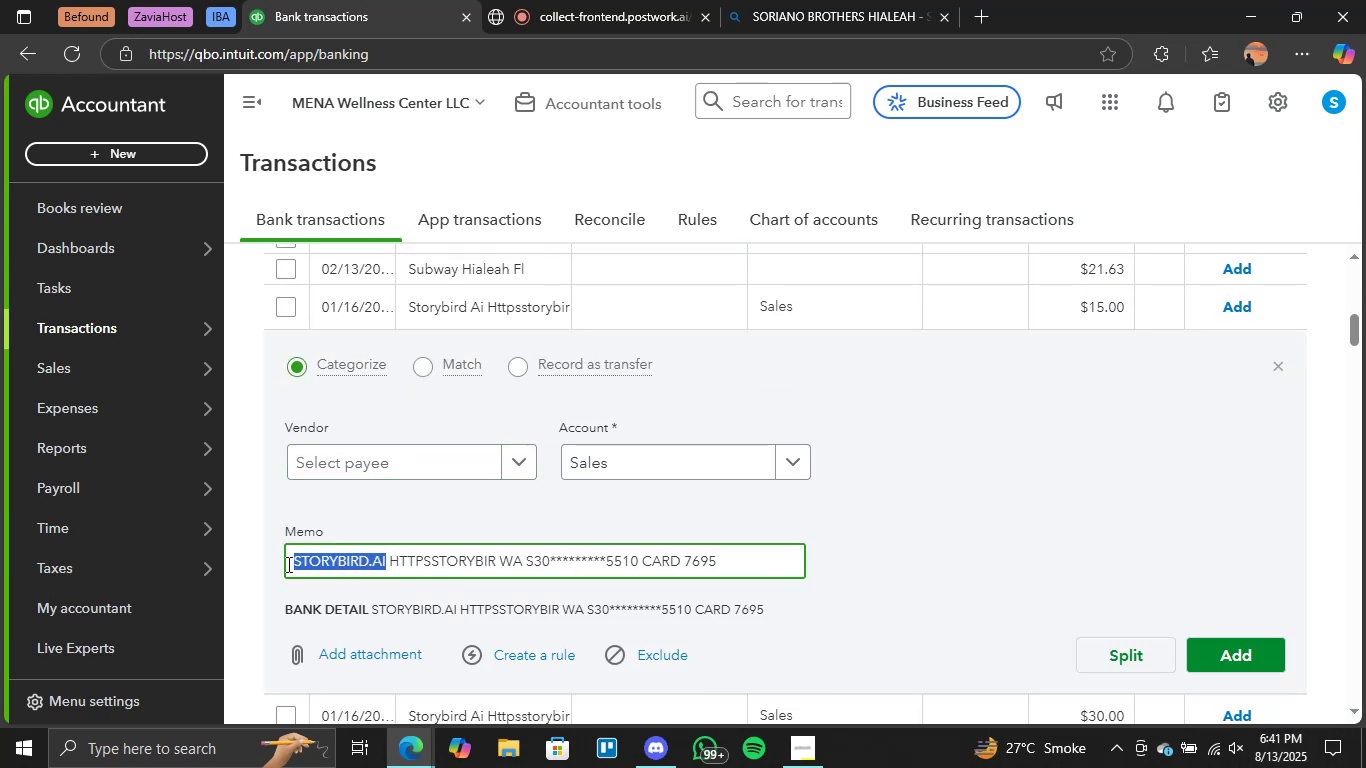 
key(Control+C)
 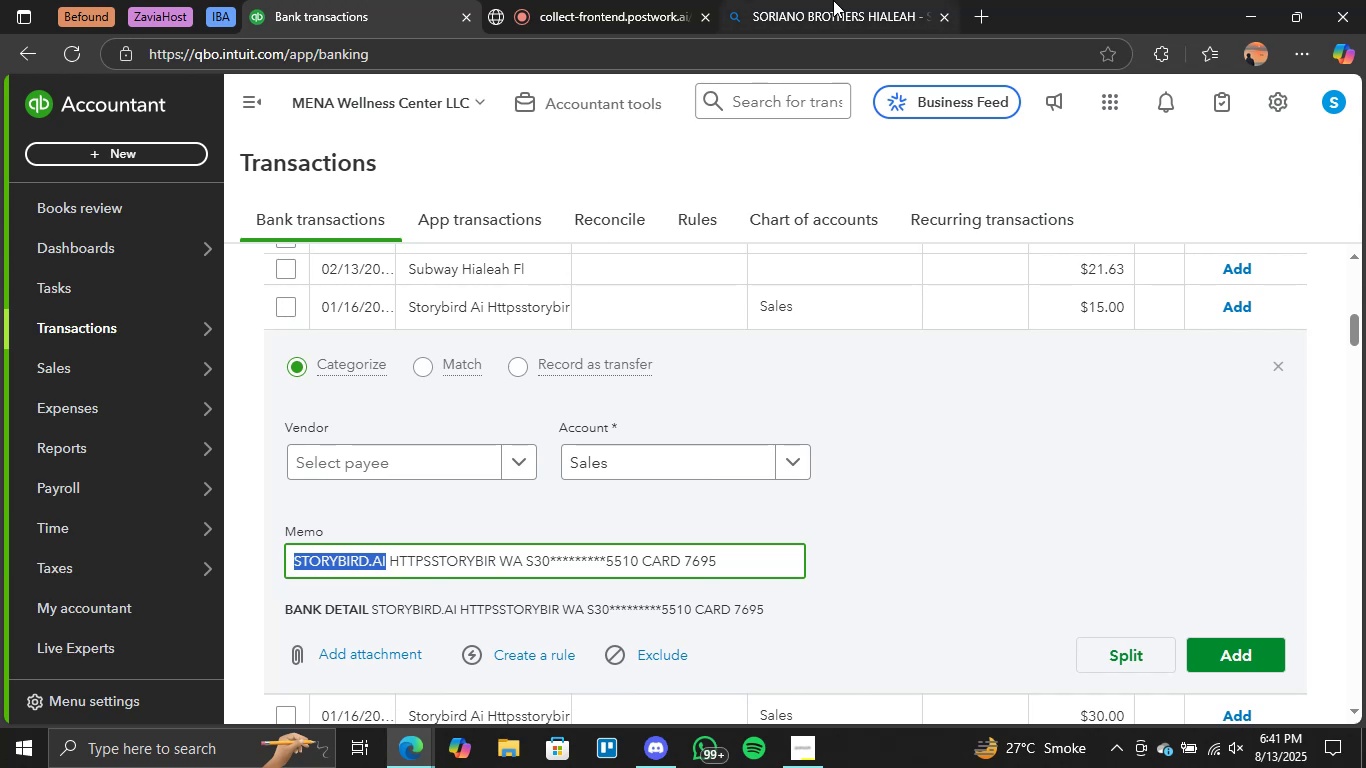 
left_click([810, 0])
 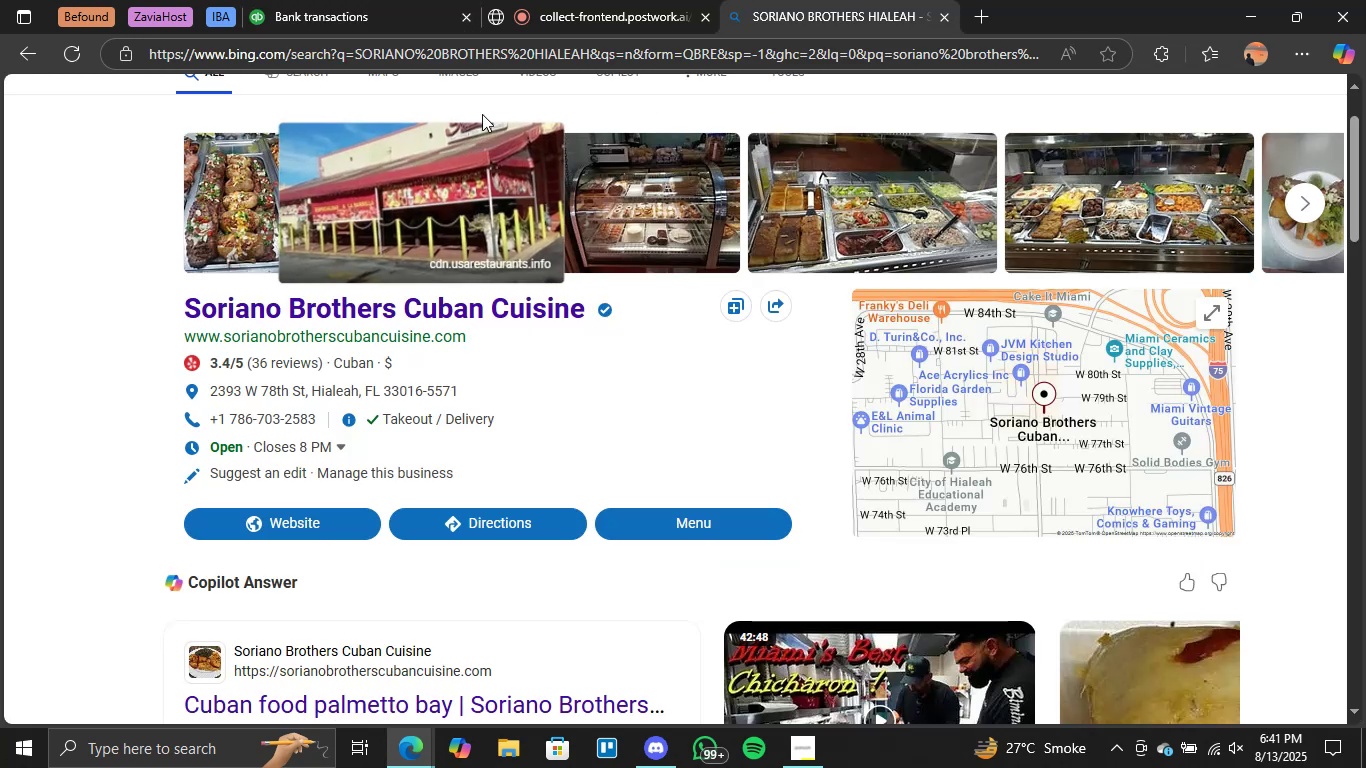 
scroll: coordinate [505, 163], scroll_direction: up, amount: 4.0
 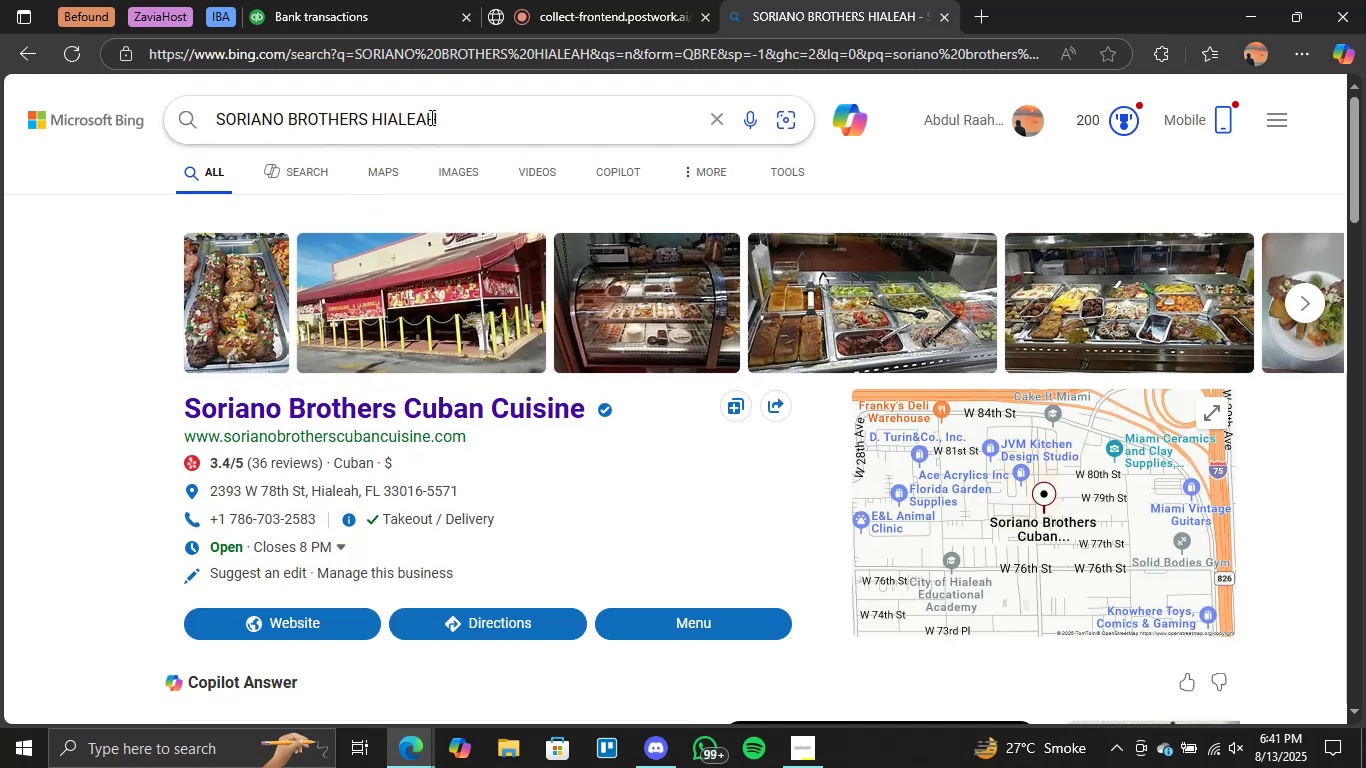 
double_click([430, 117])
 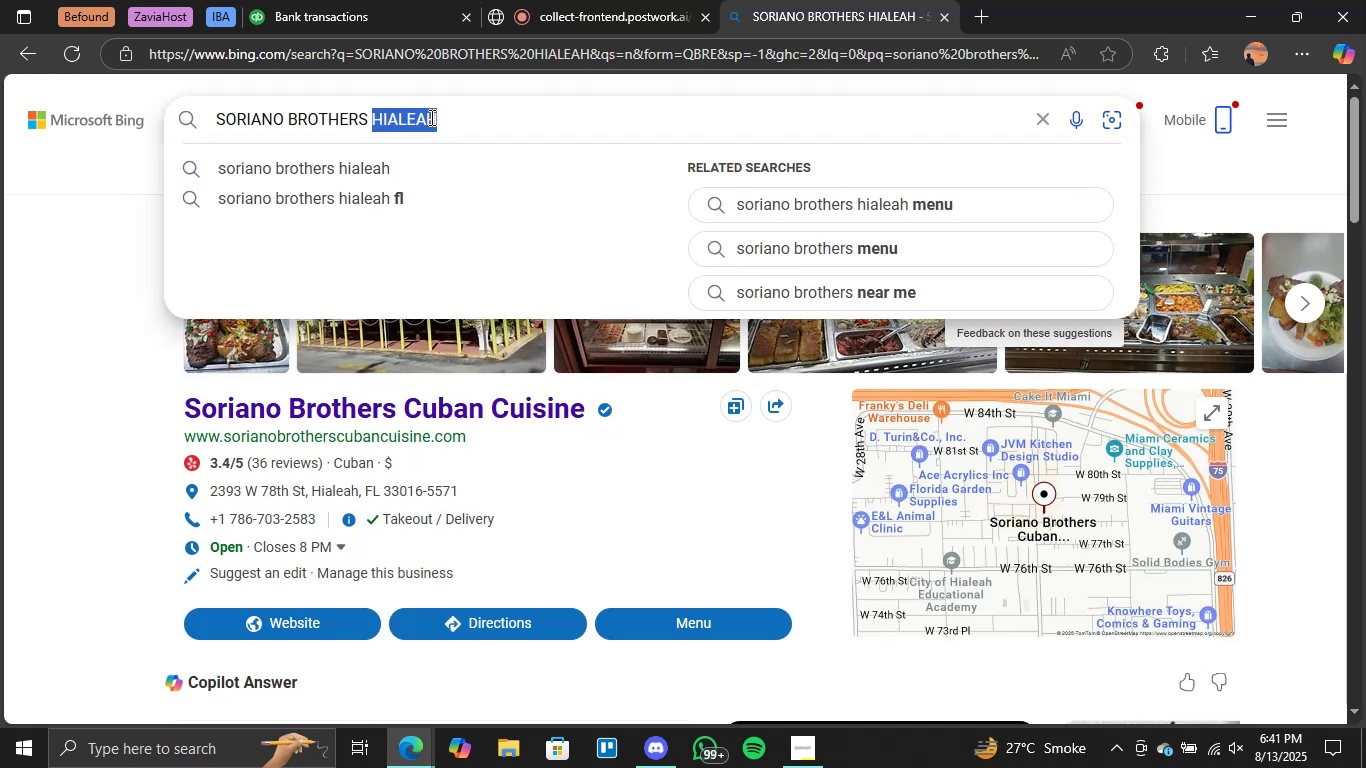 
triple_click([430, 117])
 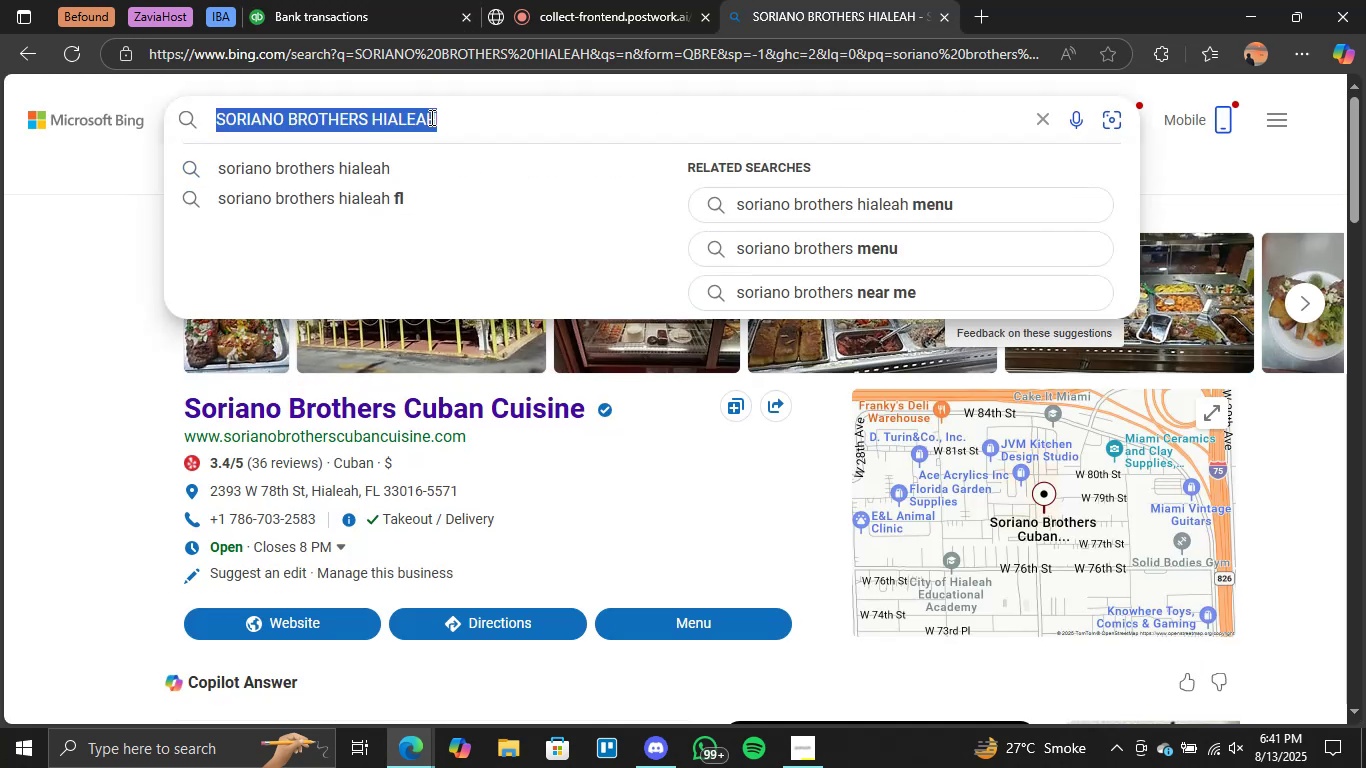 
key(Control+V)
 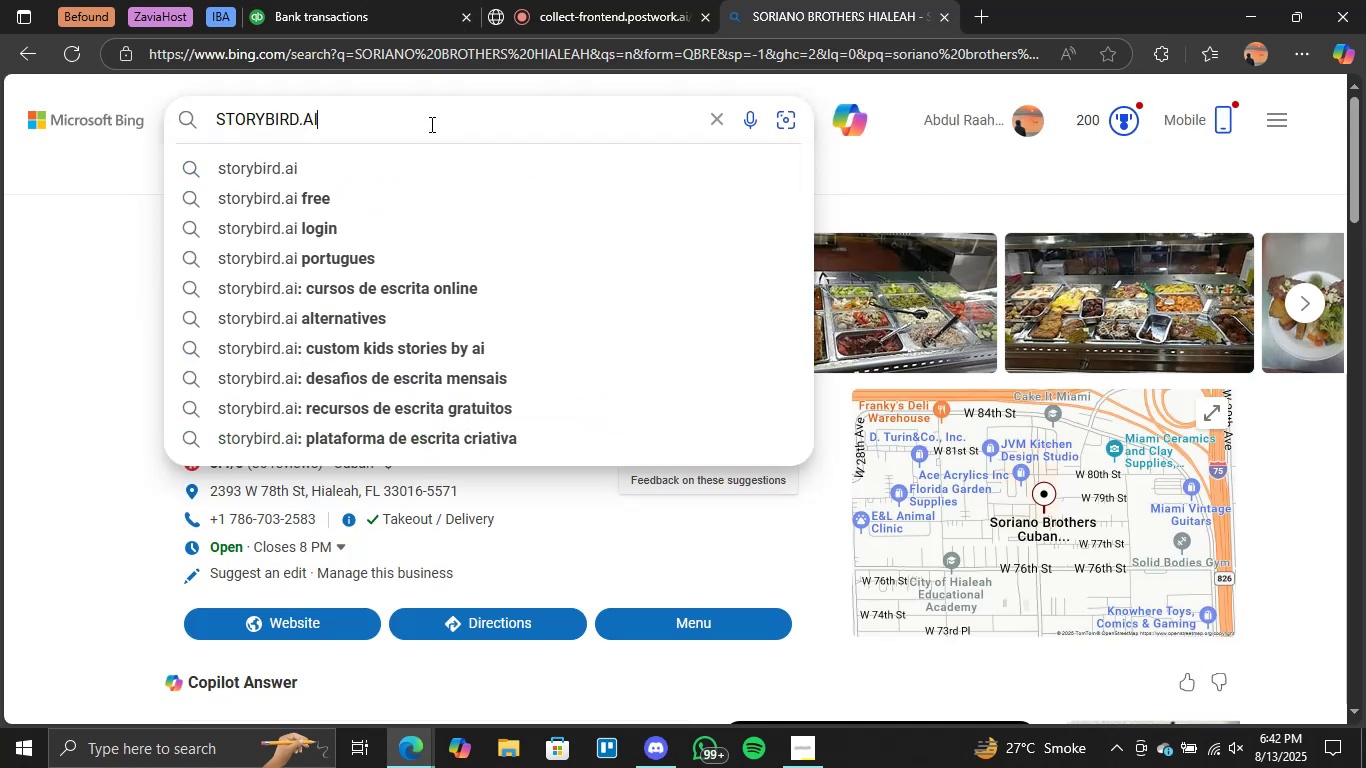 
key(Enter)
 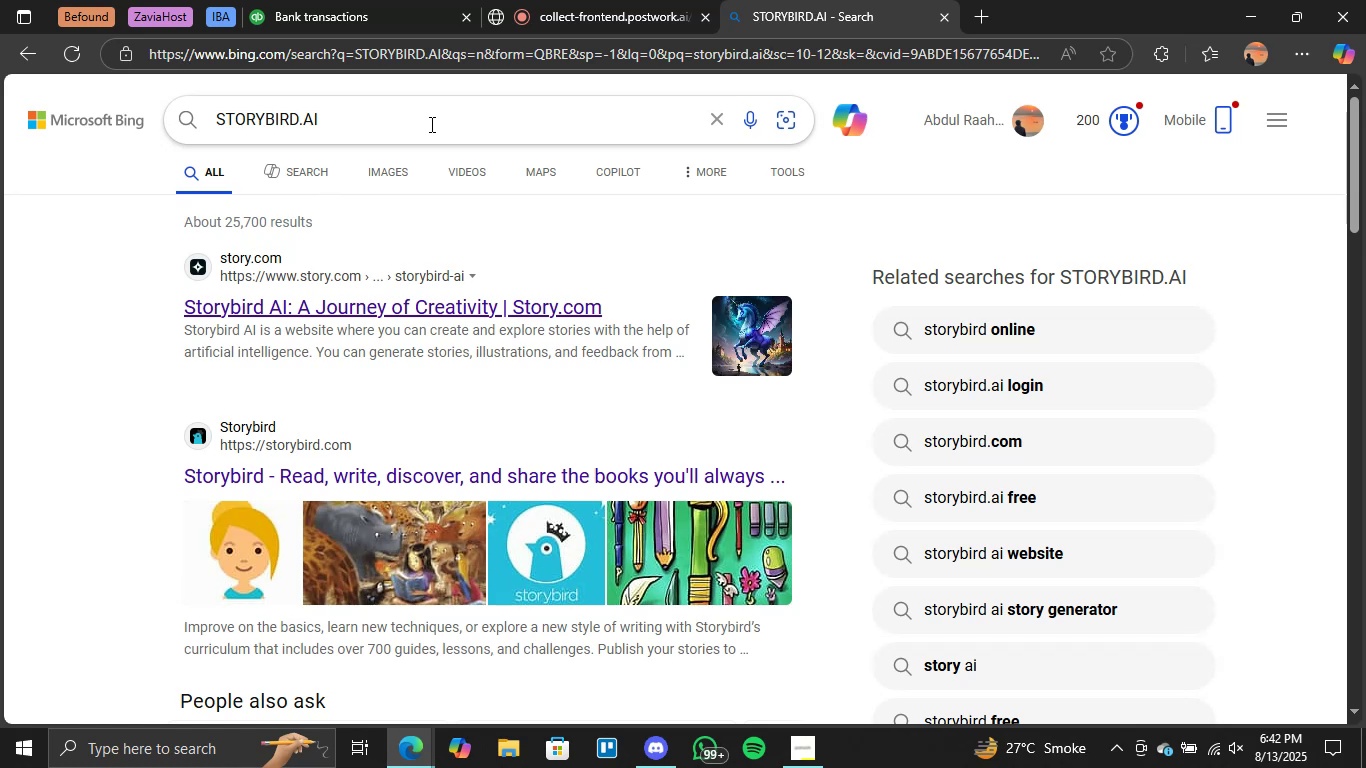 
wait(12.73)
 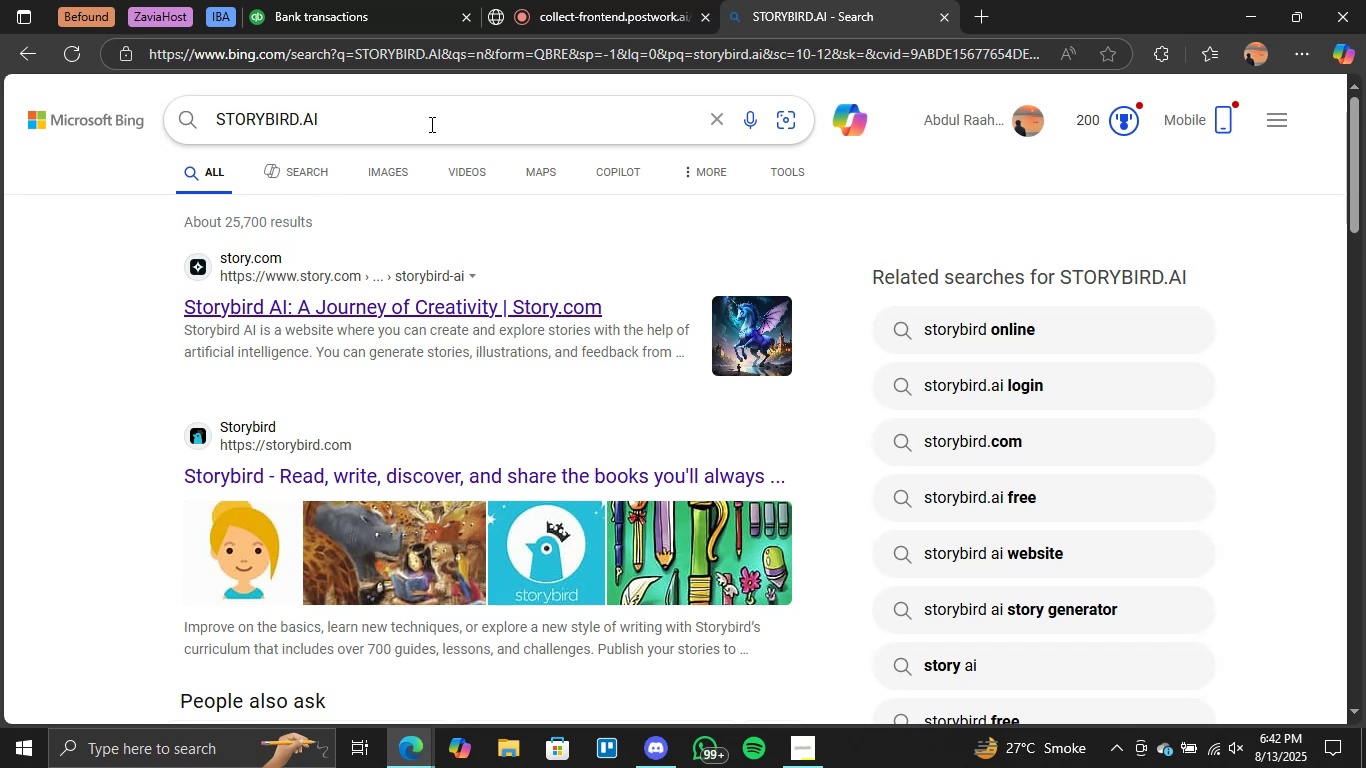 
left_click([391, 0])
 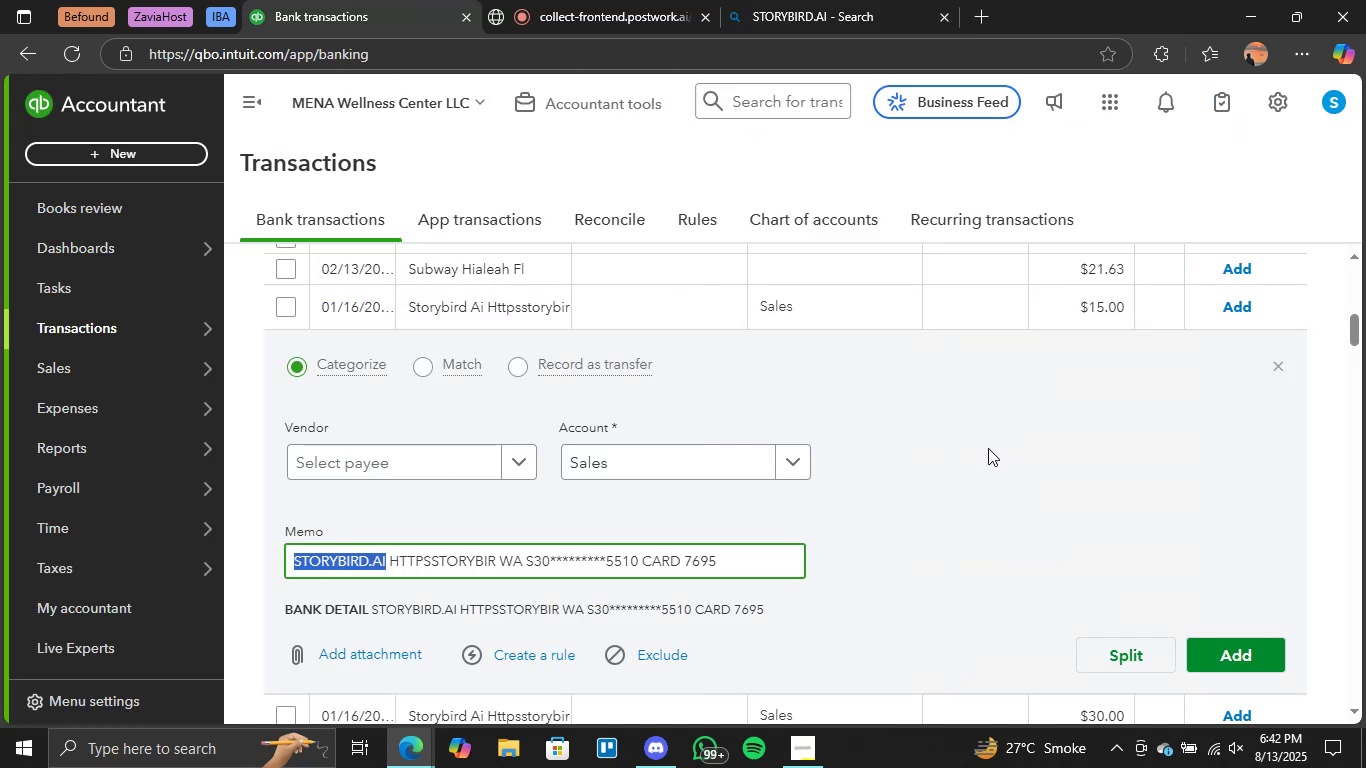 
left_click([989, 448])
 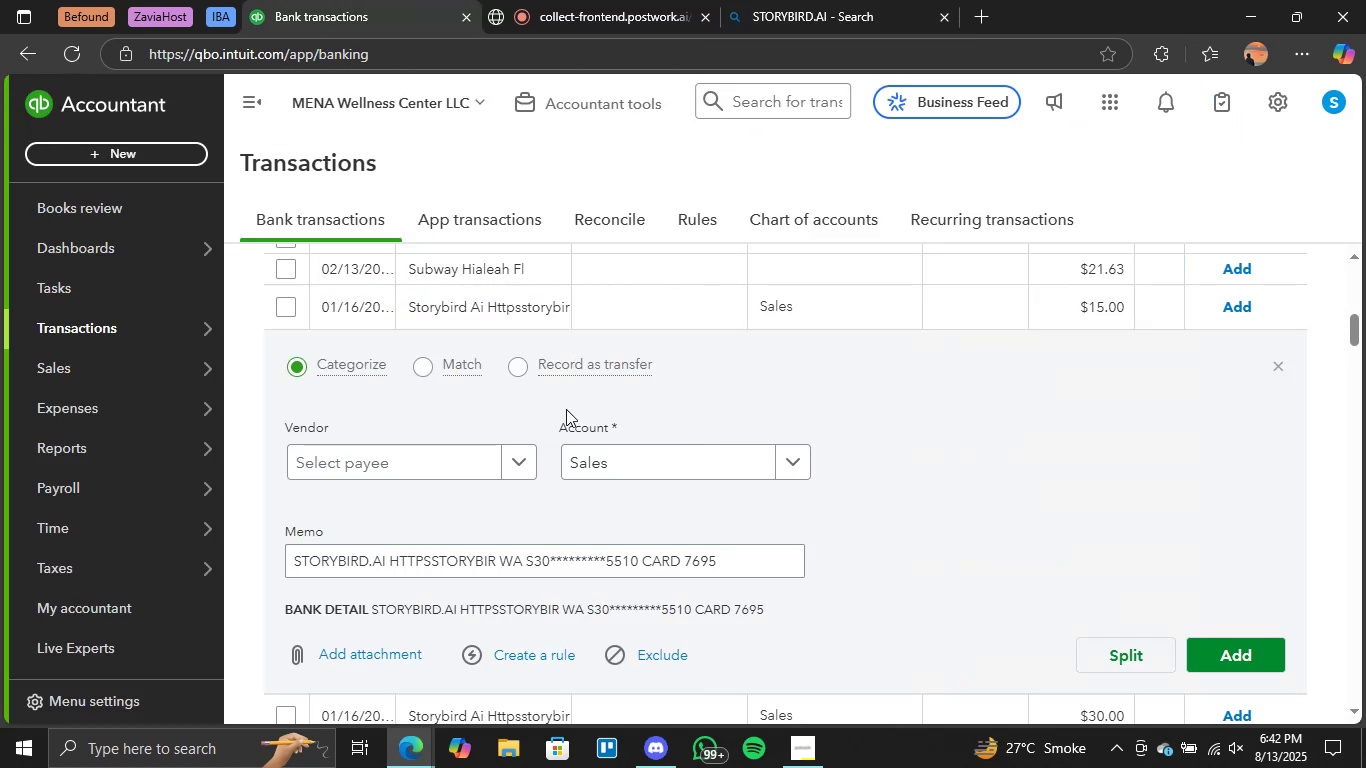 
scroll: coordinate [538, 412], scroll_direction: up, amount: 1.0
 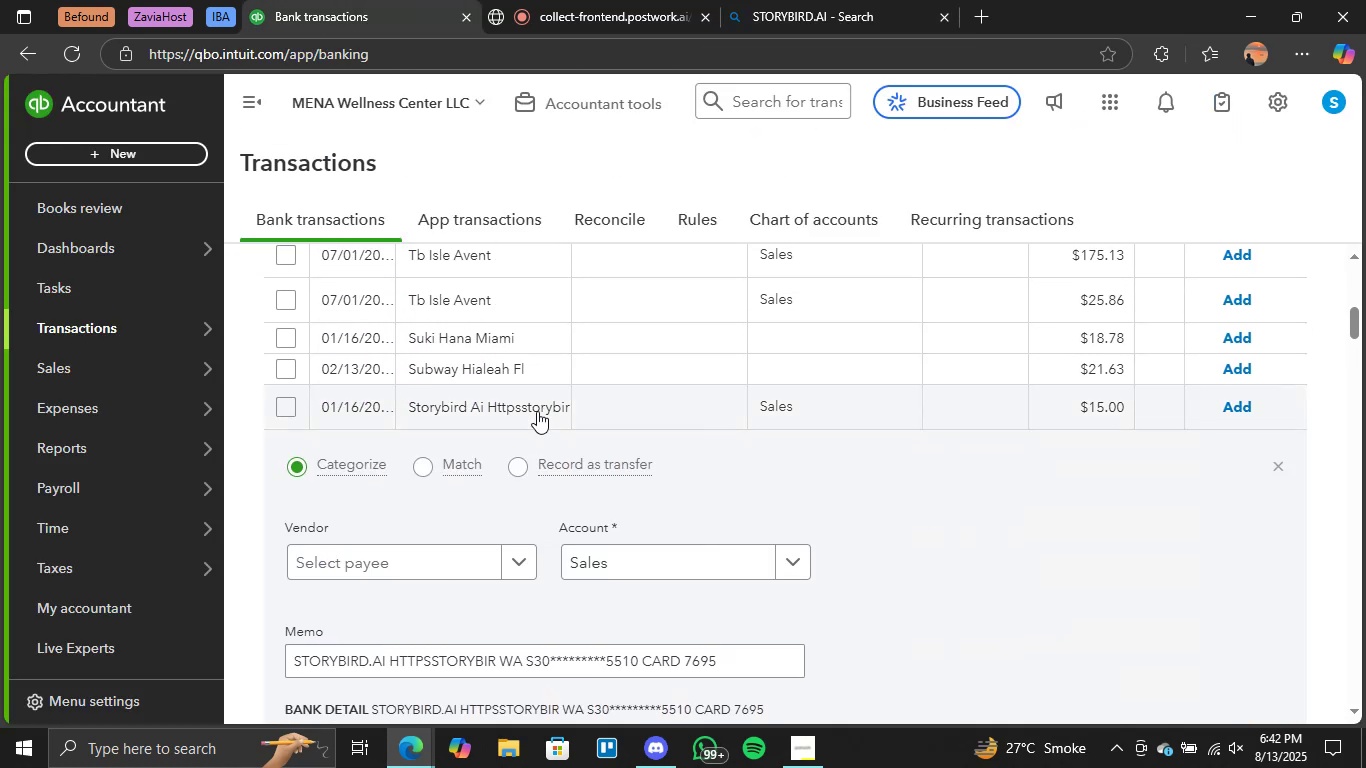 
scroll: coordinate [535, 411], scroll_direction: down, amount: 1.0
 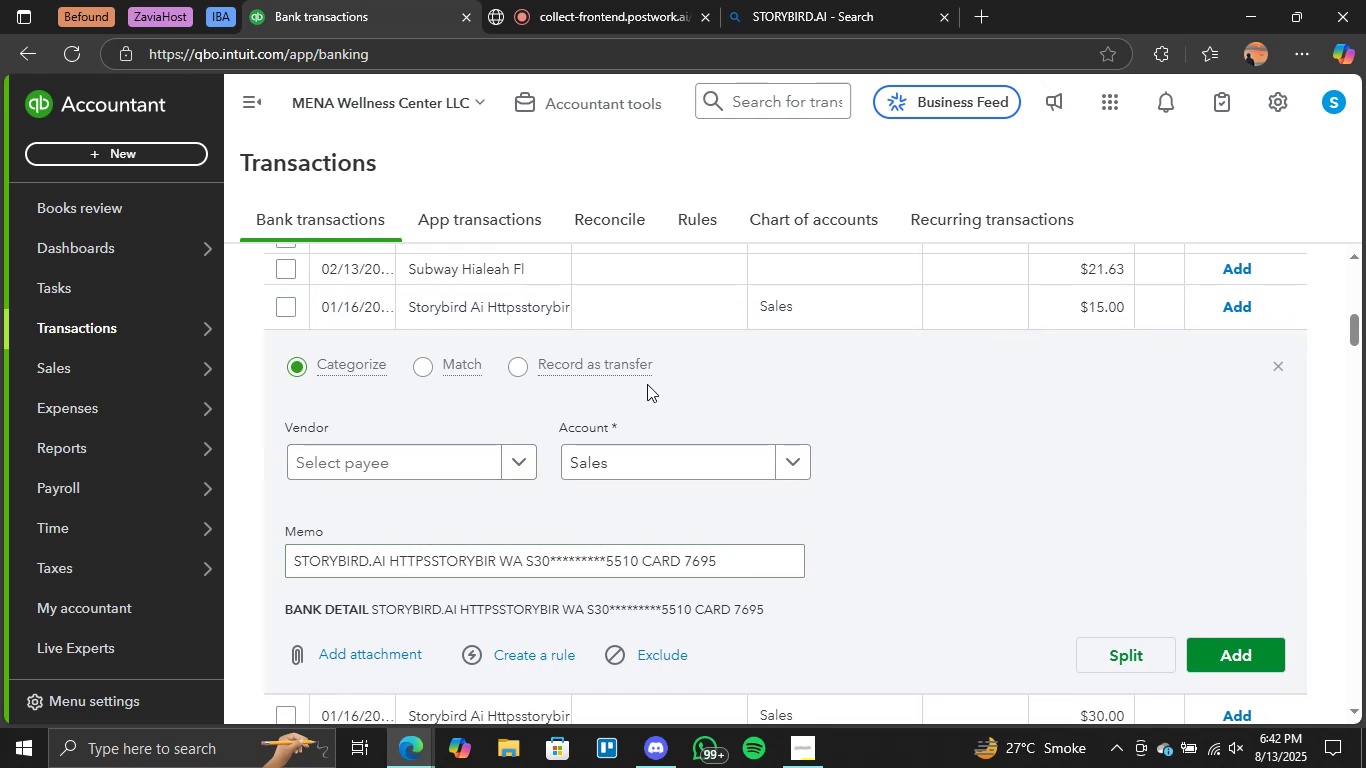 
left_click([775, 460])
 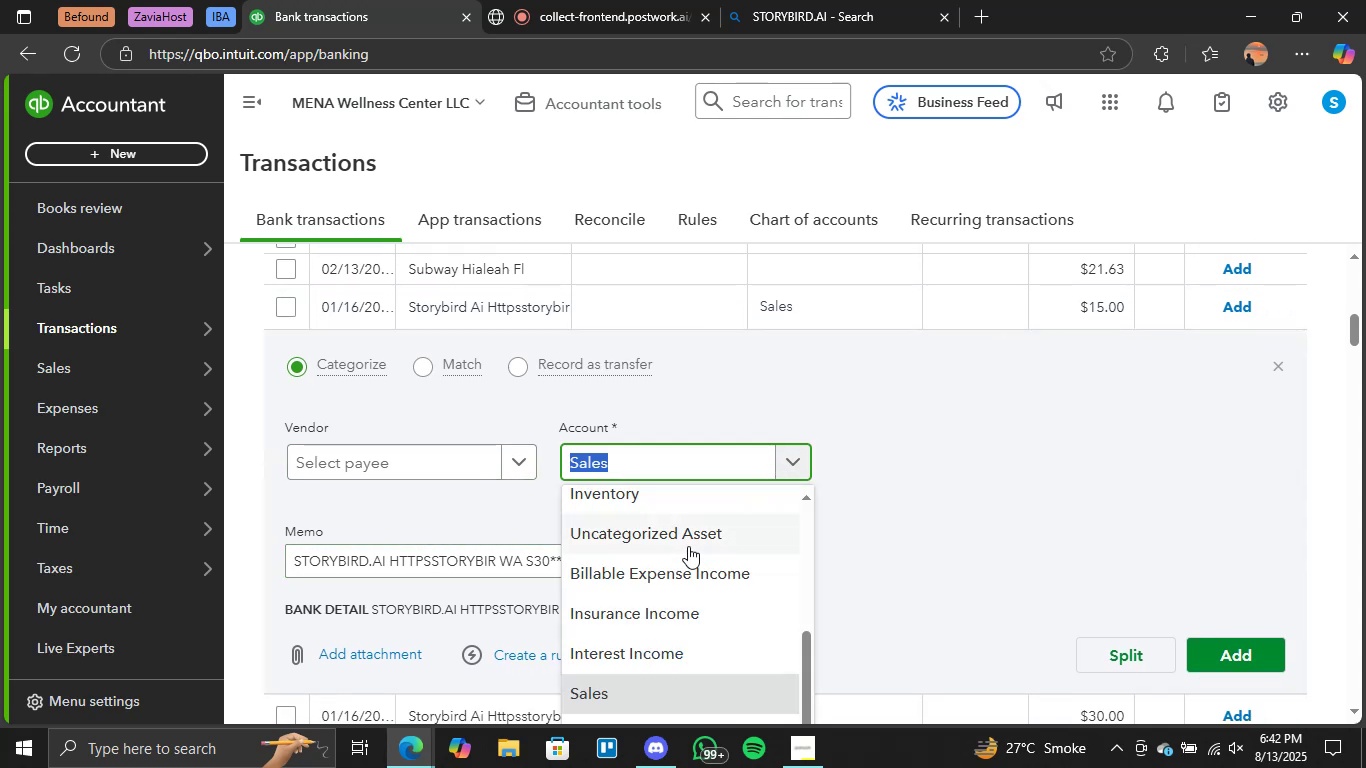 
scroll: coordinate [674, 554], scroll_direction: up, amount: 1.0
 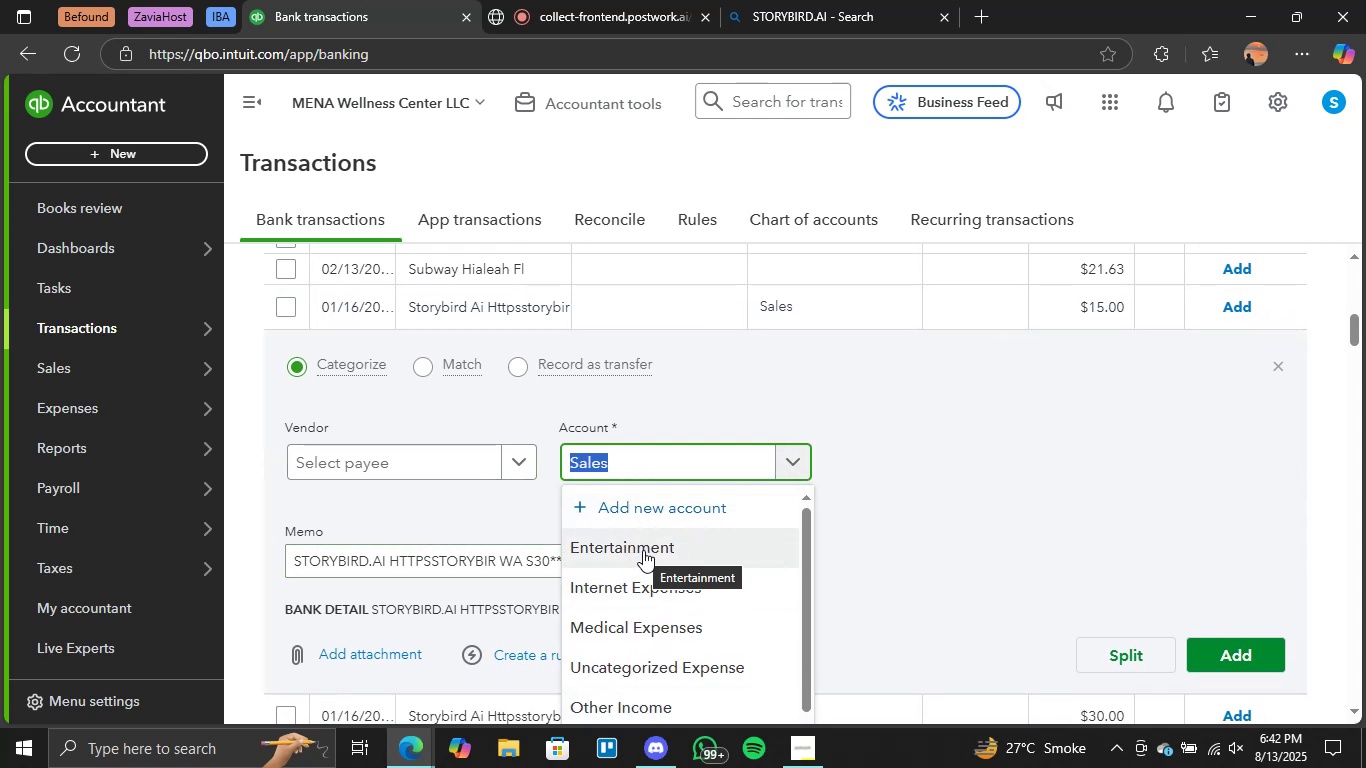 
wait(6.54)
 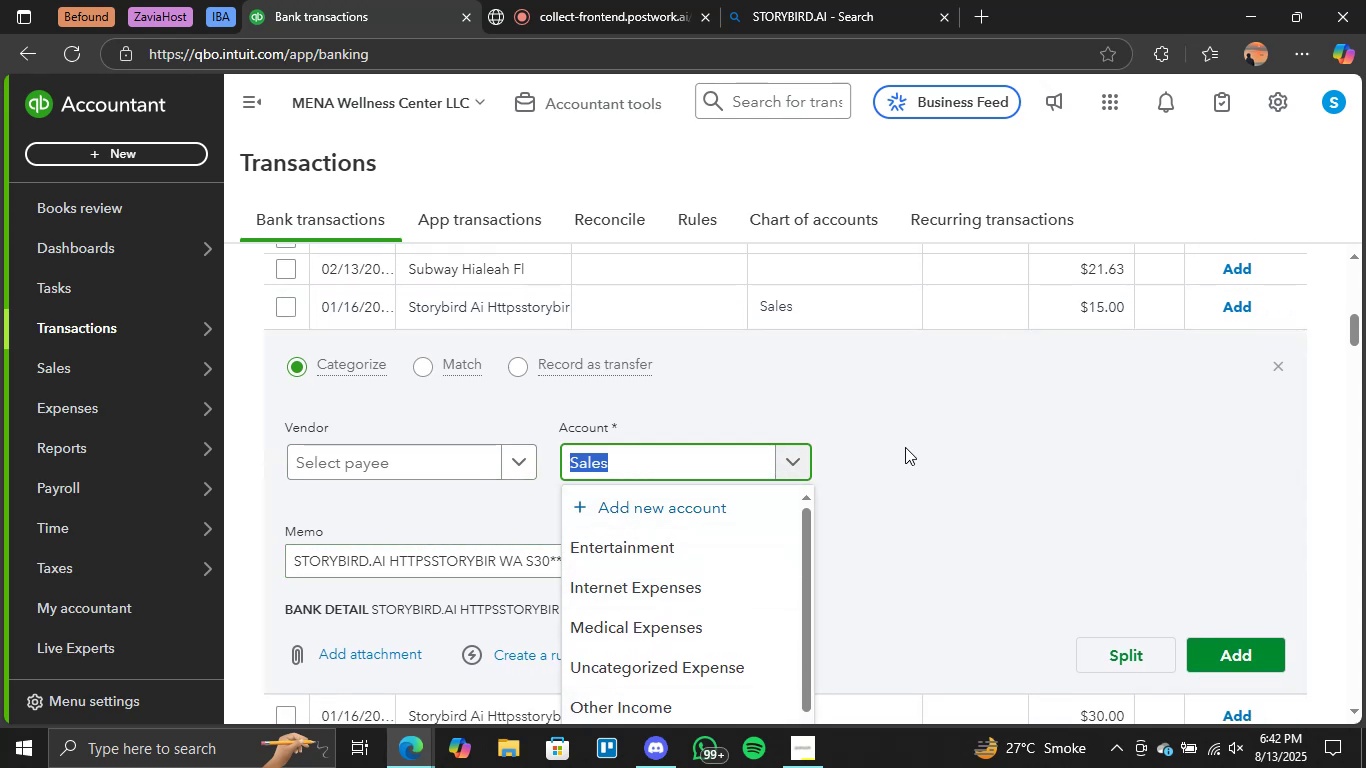 
left_click([666, 537])
 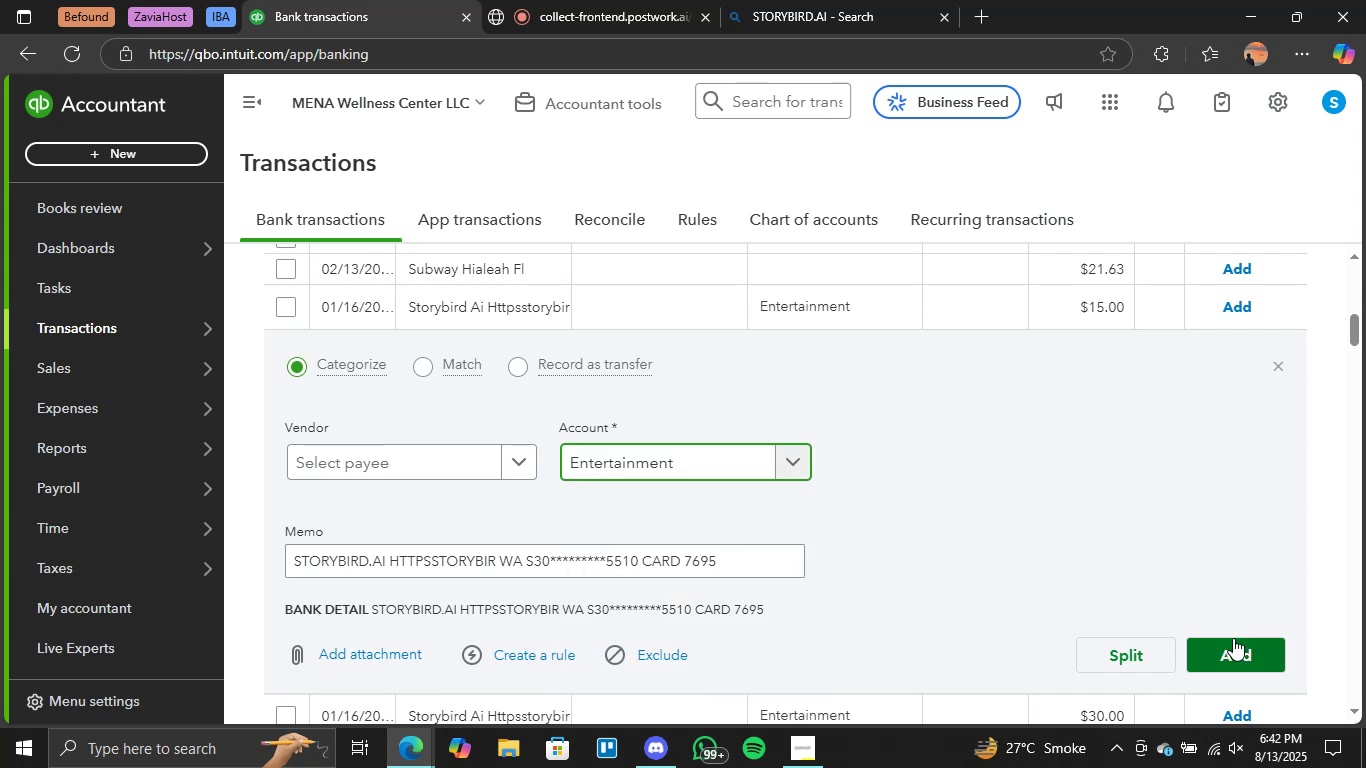 
left_click([1233, 639])
 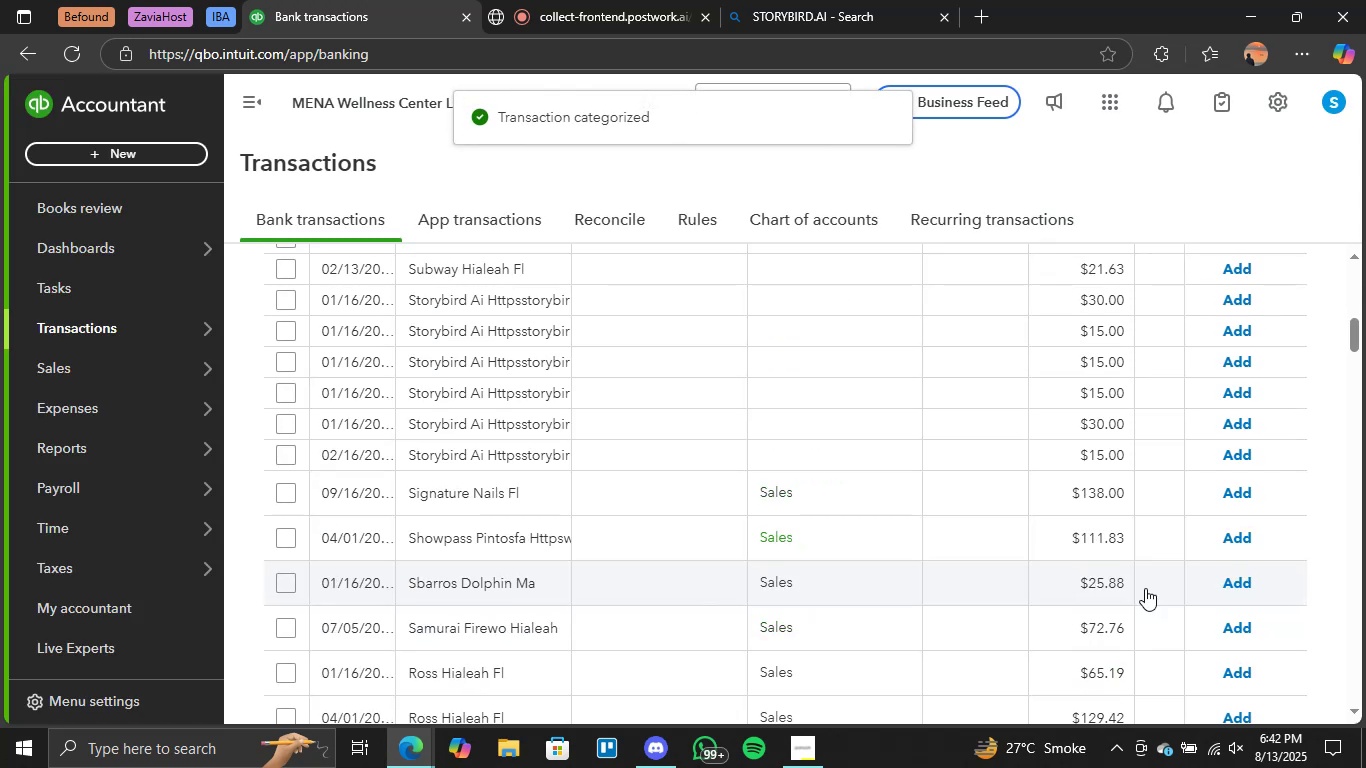 
wait(11.24)
 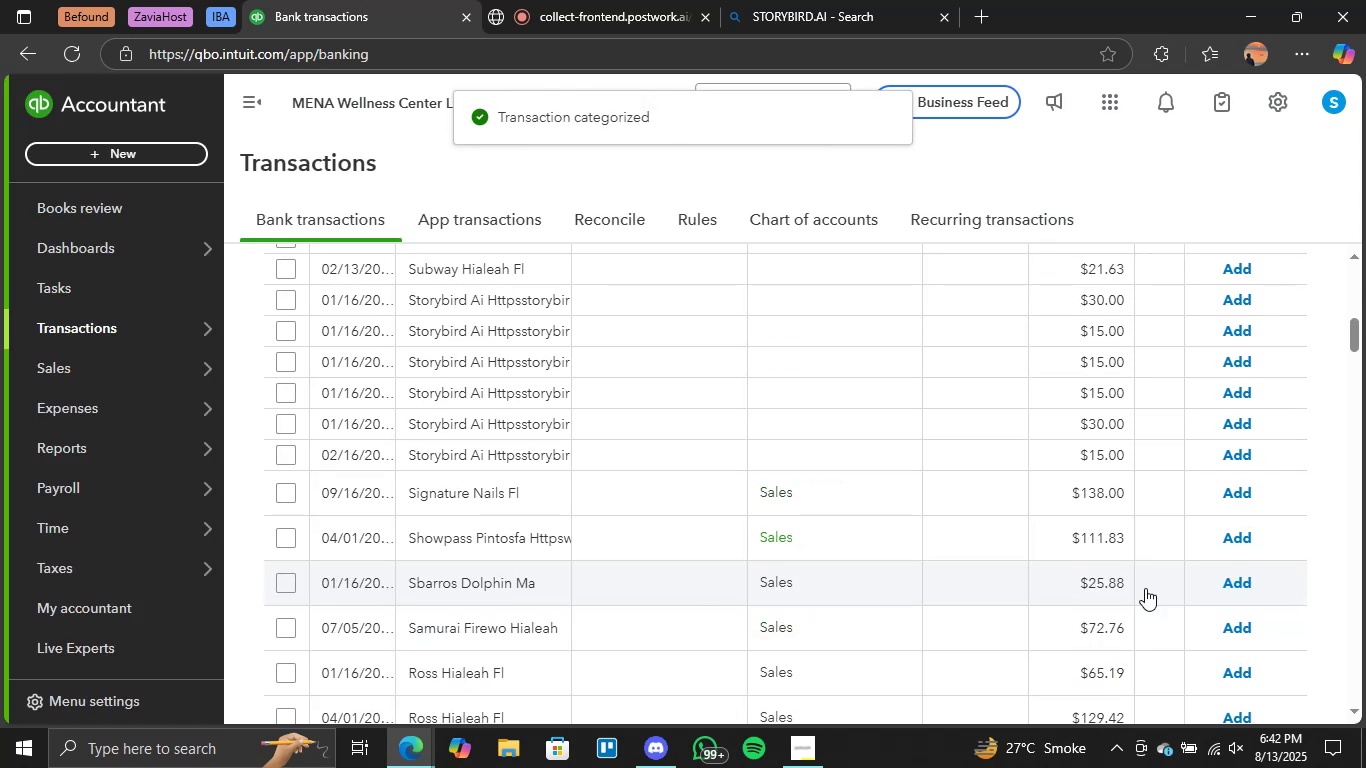 
scroll: coordinate [557, 405], scroll_direction: up, amount: 2.0
 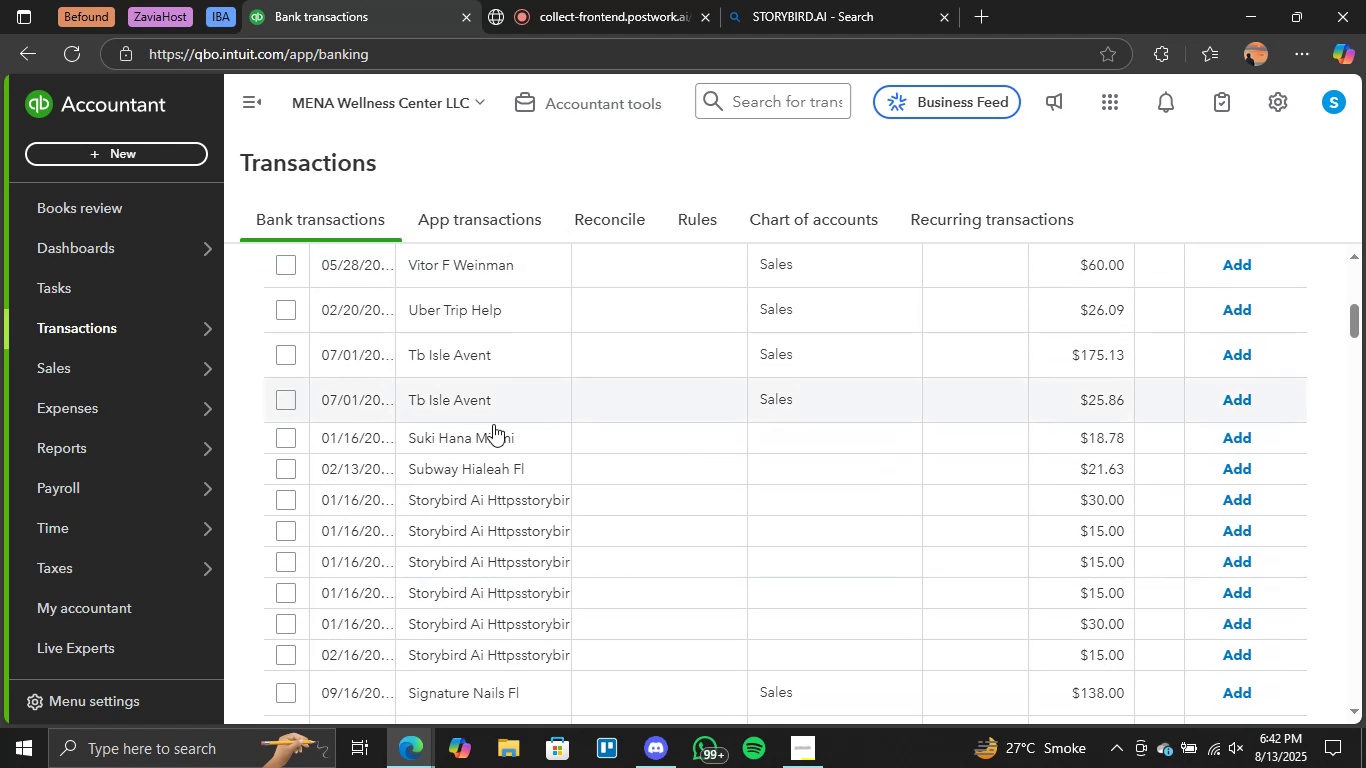 
scroll: coordinate [517, 448], scroll_direction: down, amount: 1.0
 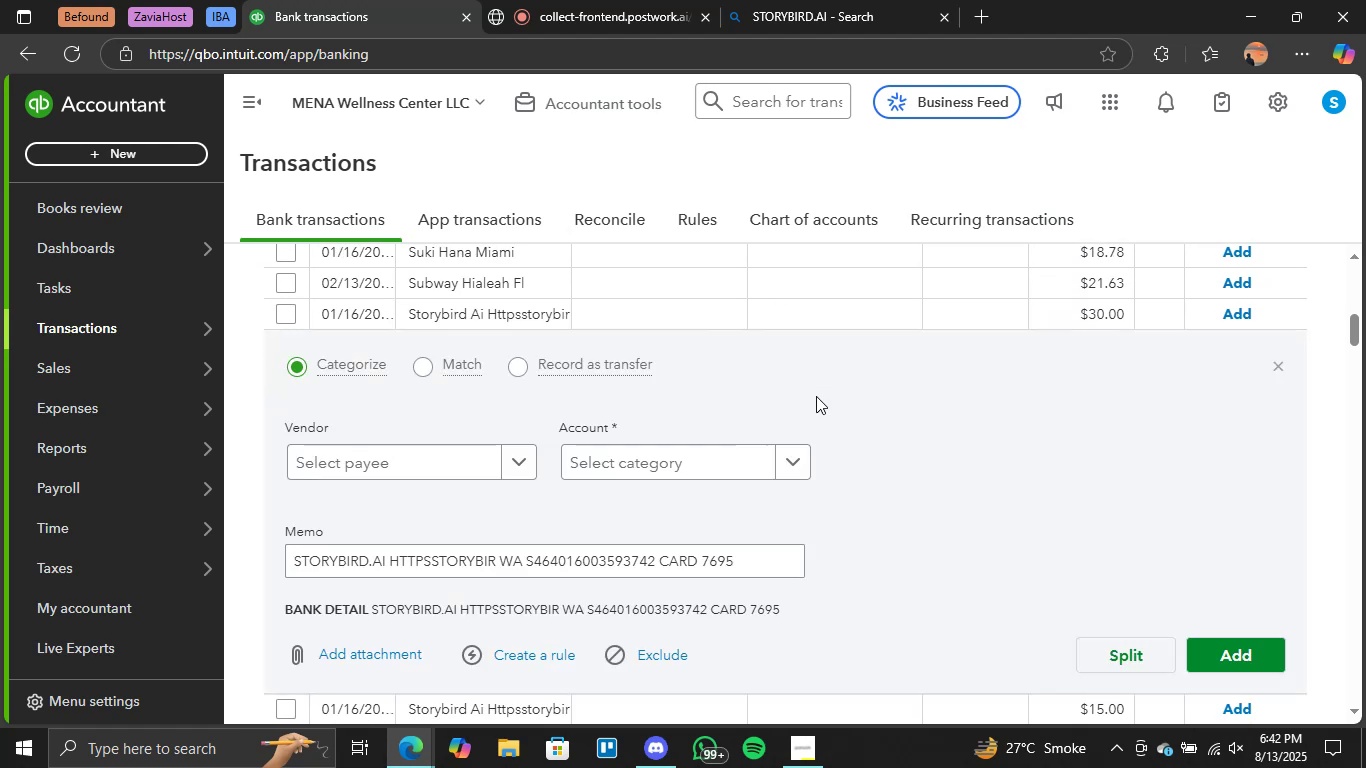 
left_click([785, 457])
 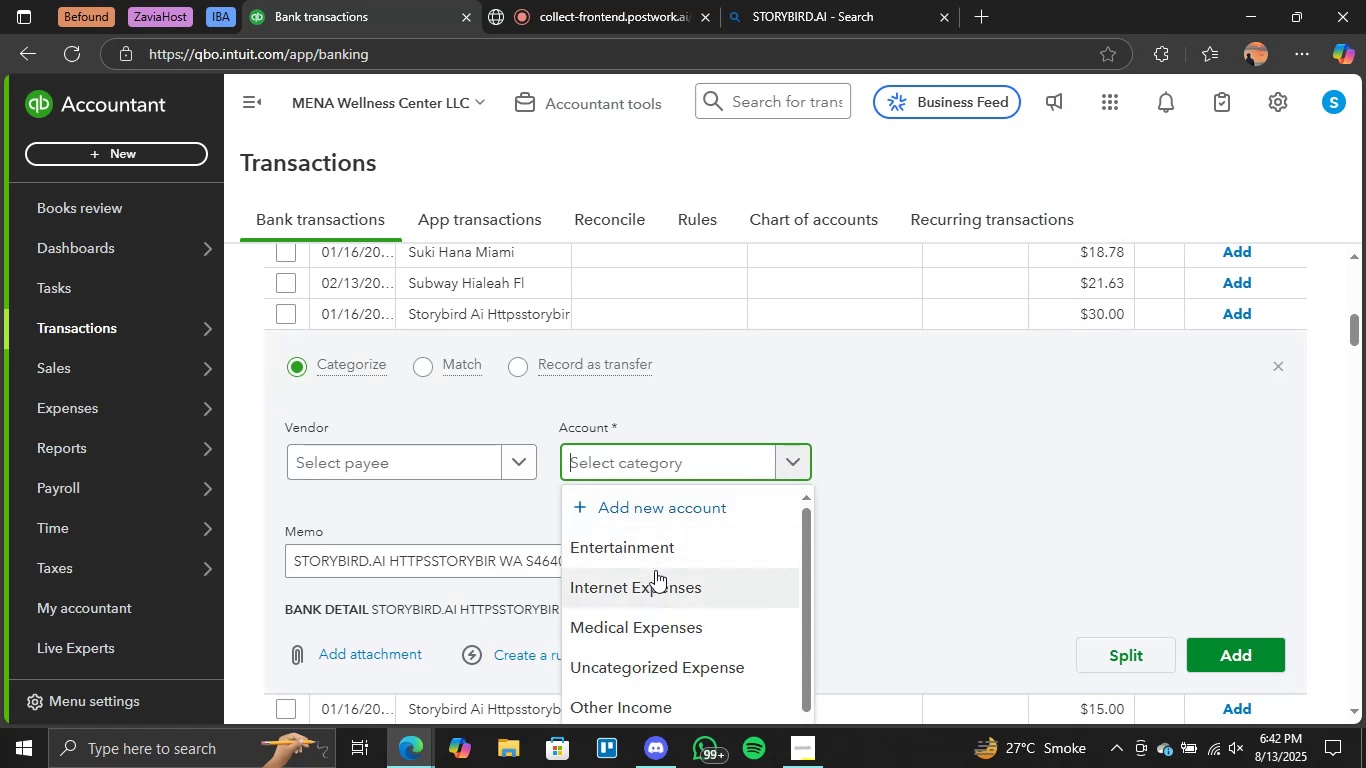 
left_click([669, 553])
 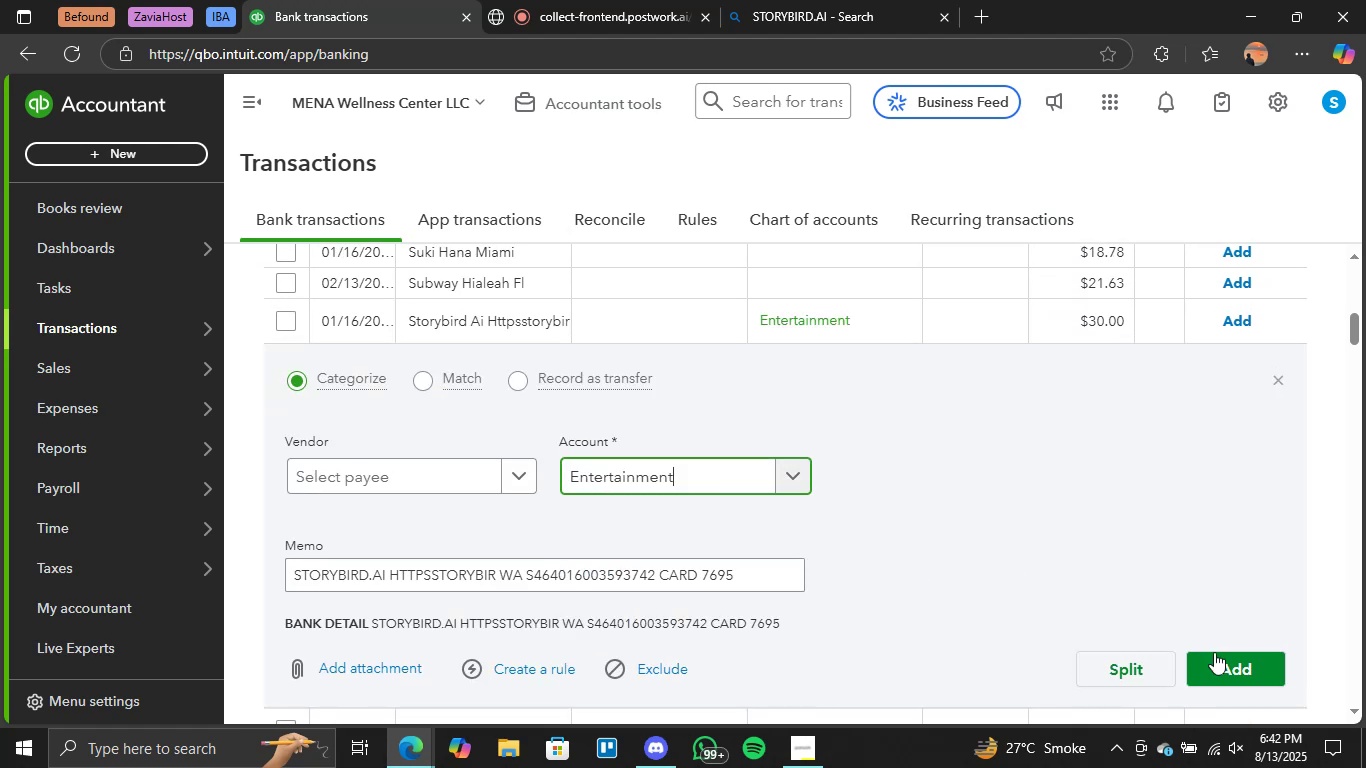 
left_click([1226, 671])
 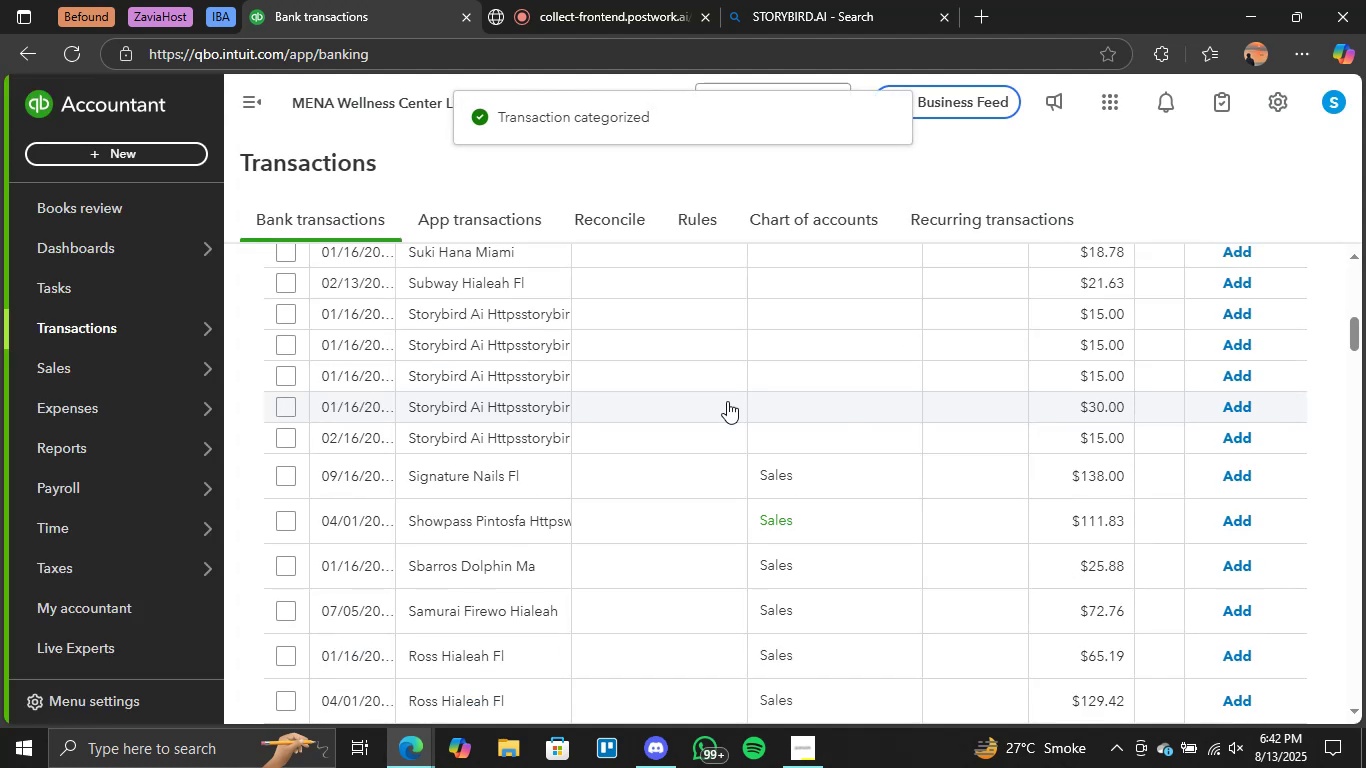 
scroll: coordinate [823, 425], scroll_direction: down, amount: 1.0
 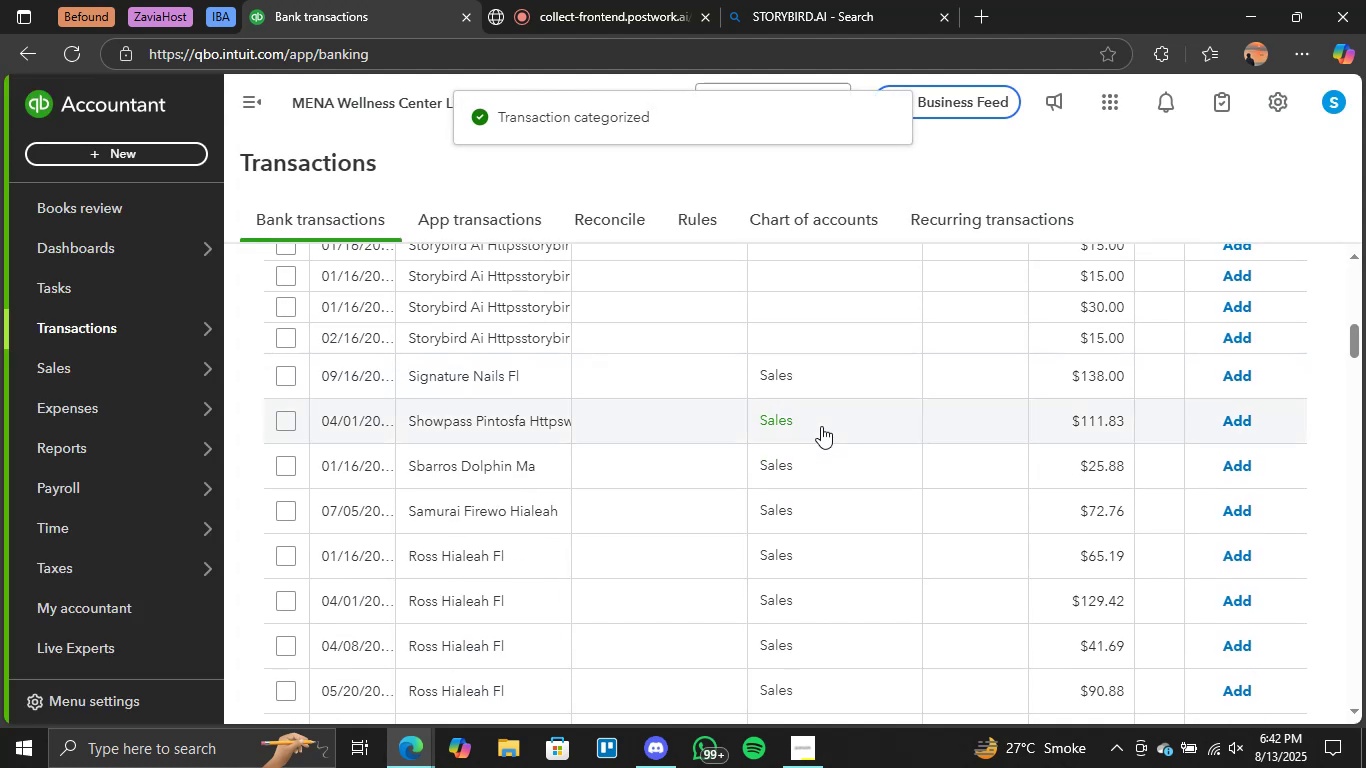 
scroll: coordinate [821, 426], scroll_direction: up, amount: 1.0
 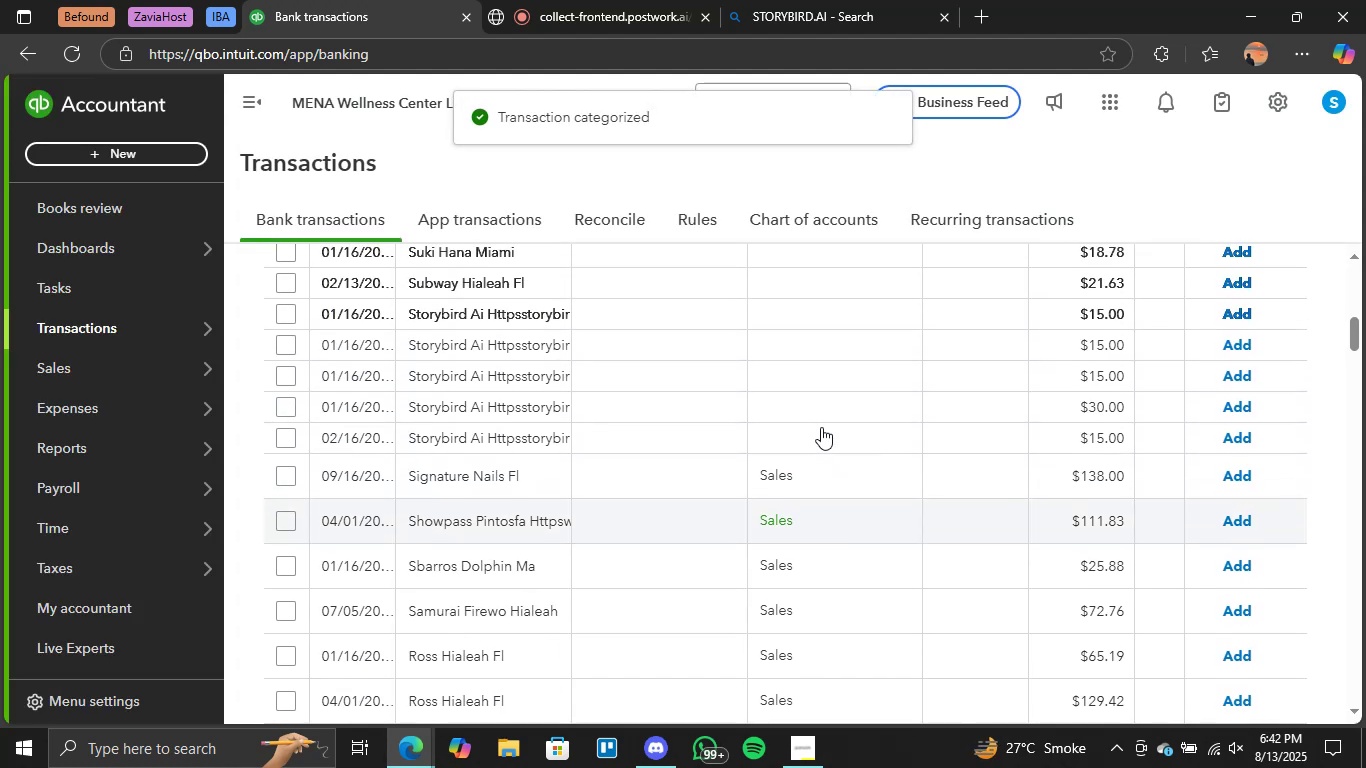 
scroll: coordinate [820, 427], scroll_direction: none, amount: 0.0
 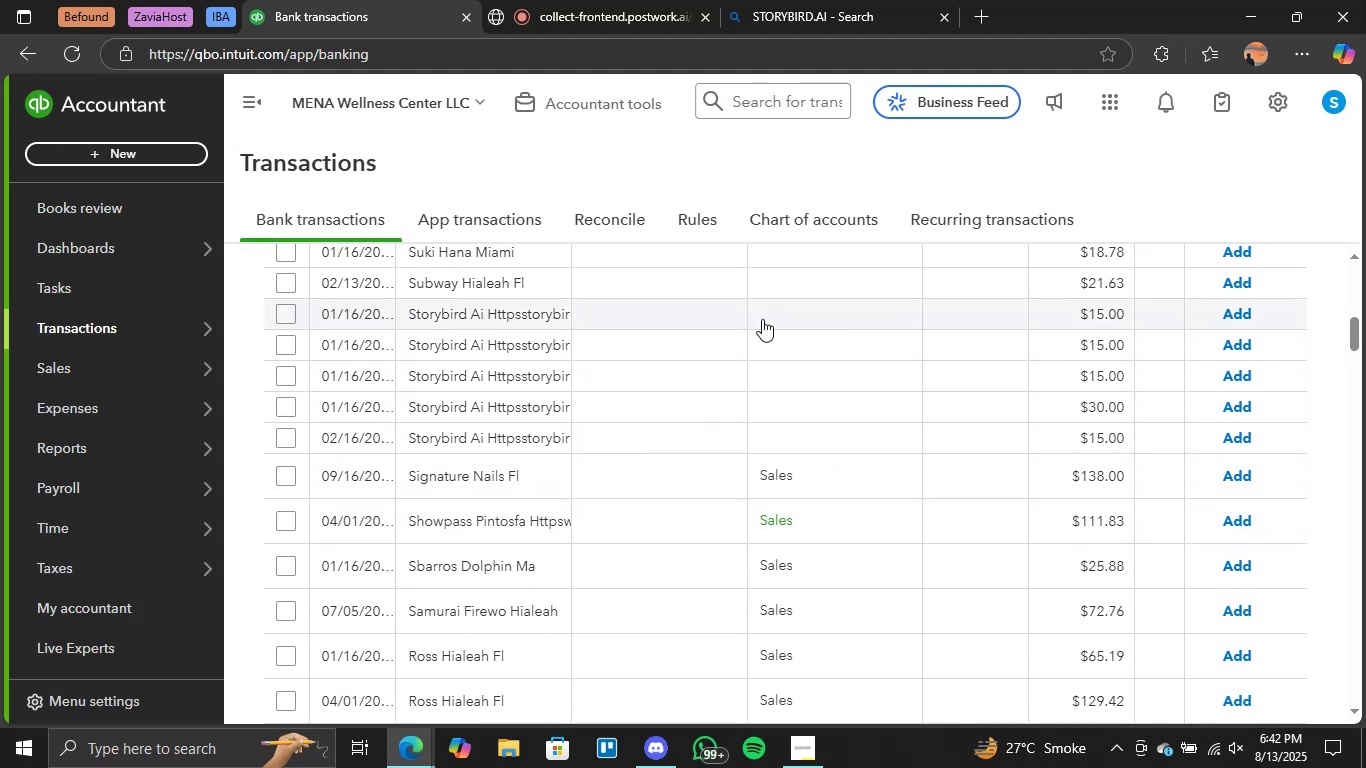 
left_click([784, 319])
 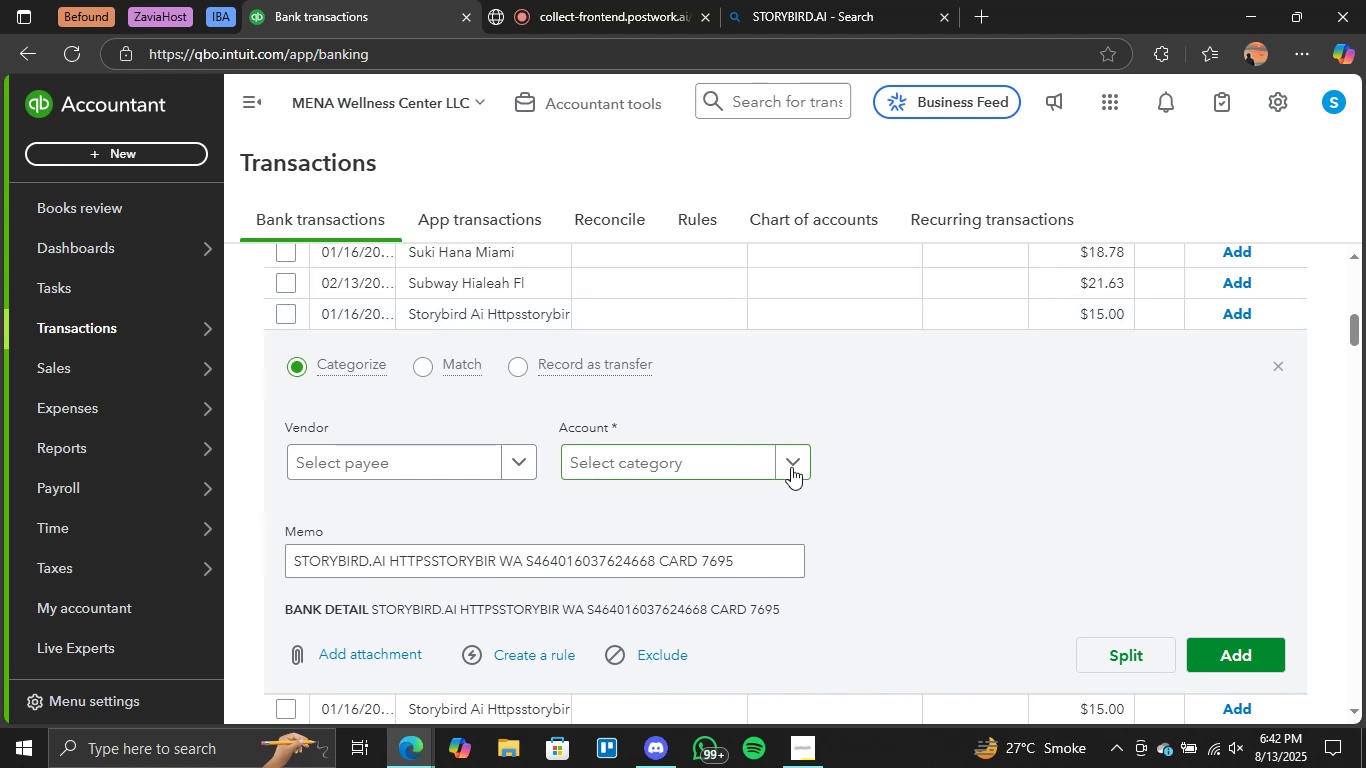 
left_click([791, 467])
 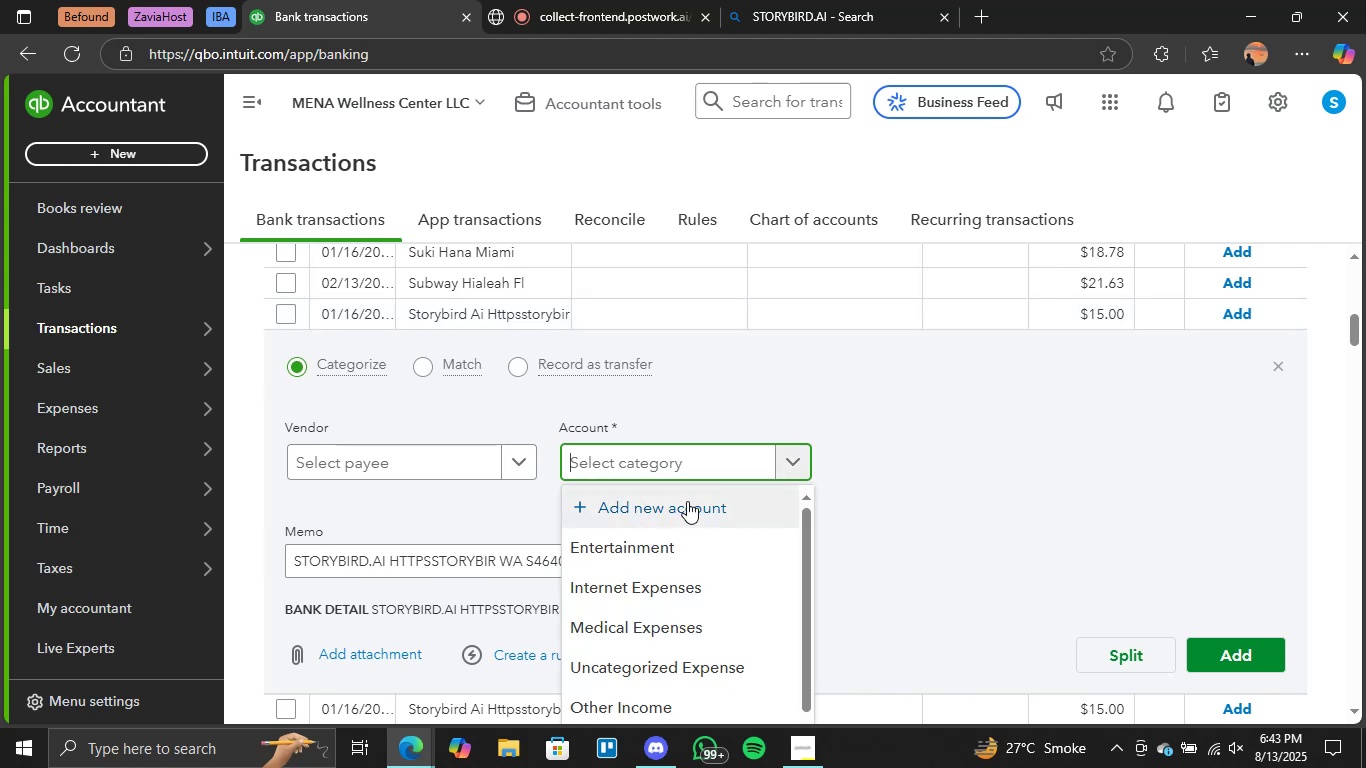 
left_click([687, 501])
 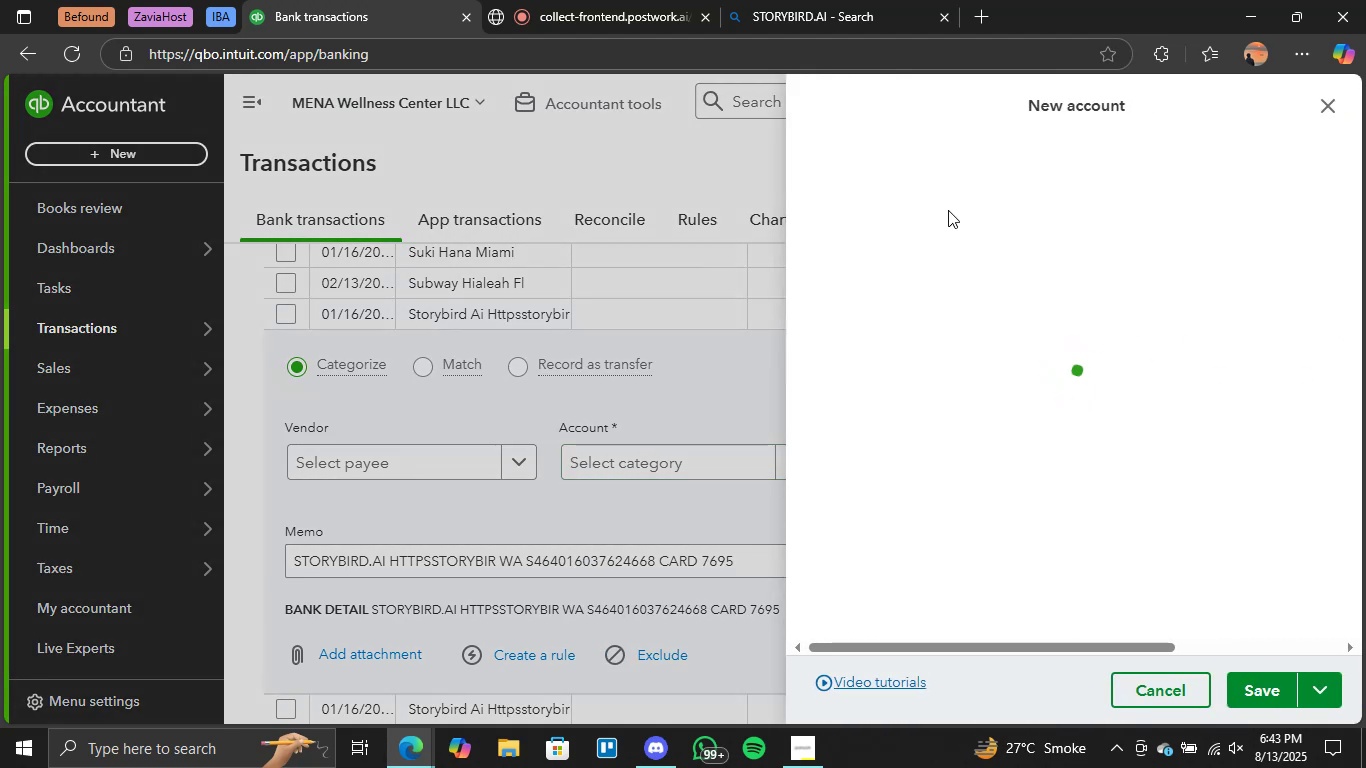 
left_click([948, 202])
 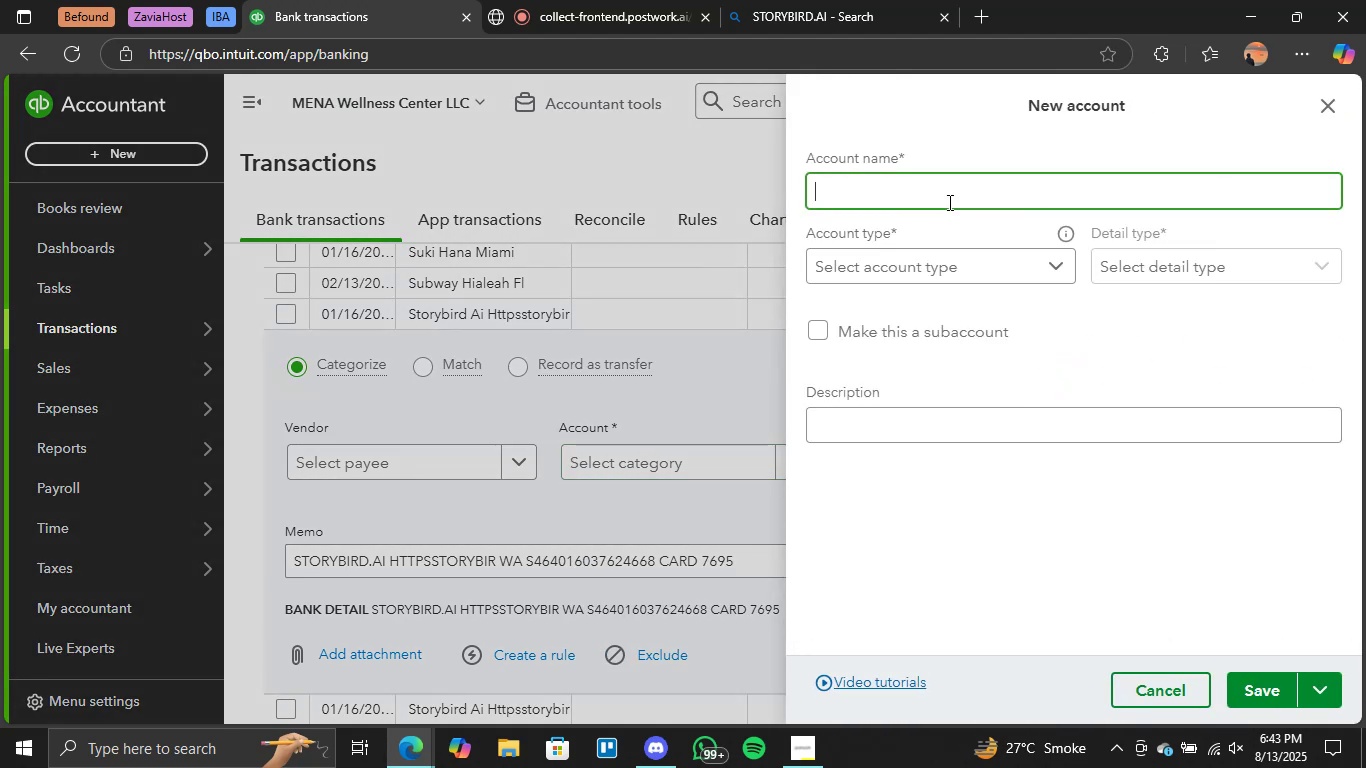 
type(Business Expense)
 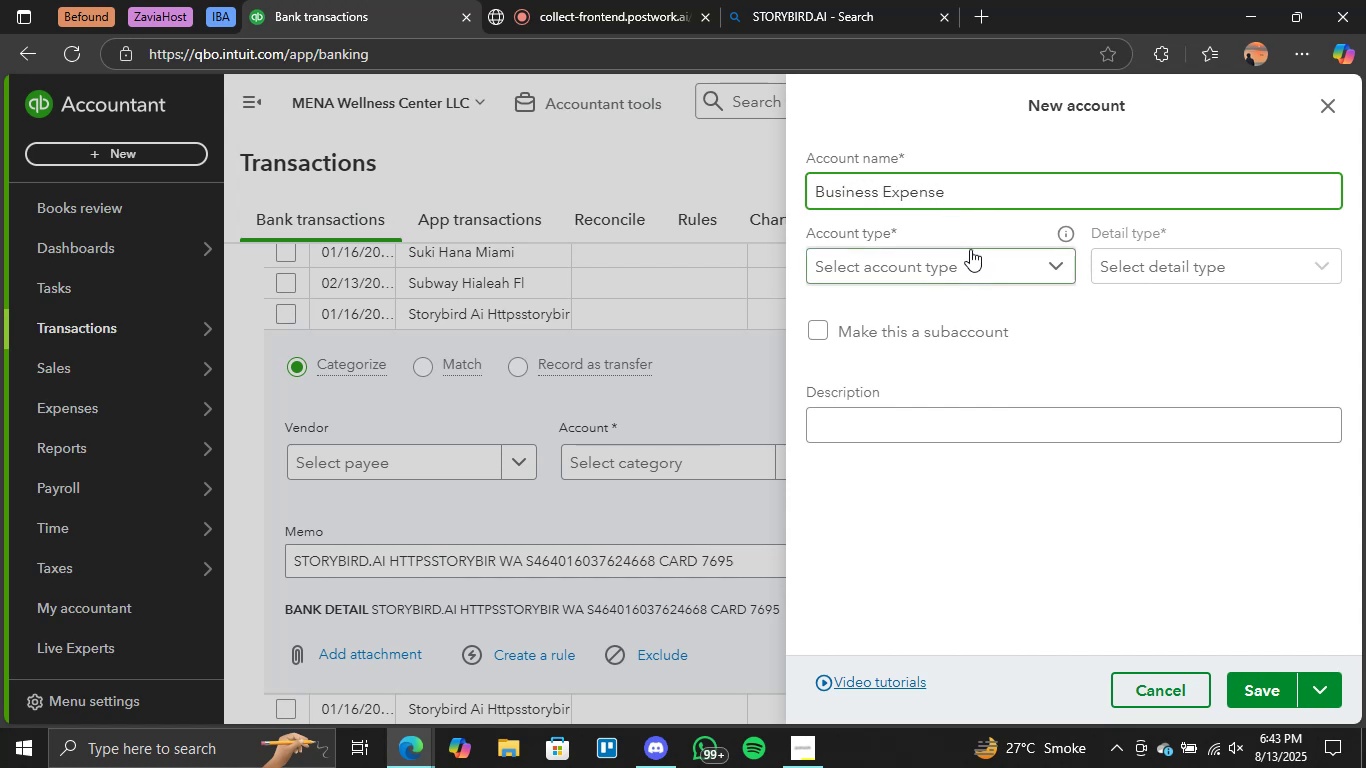 
left_click([977, 250])
 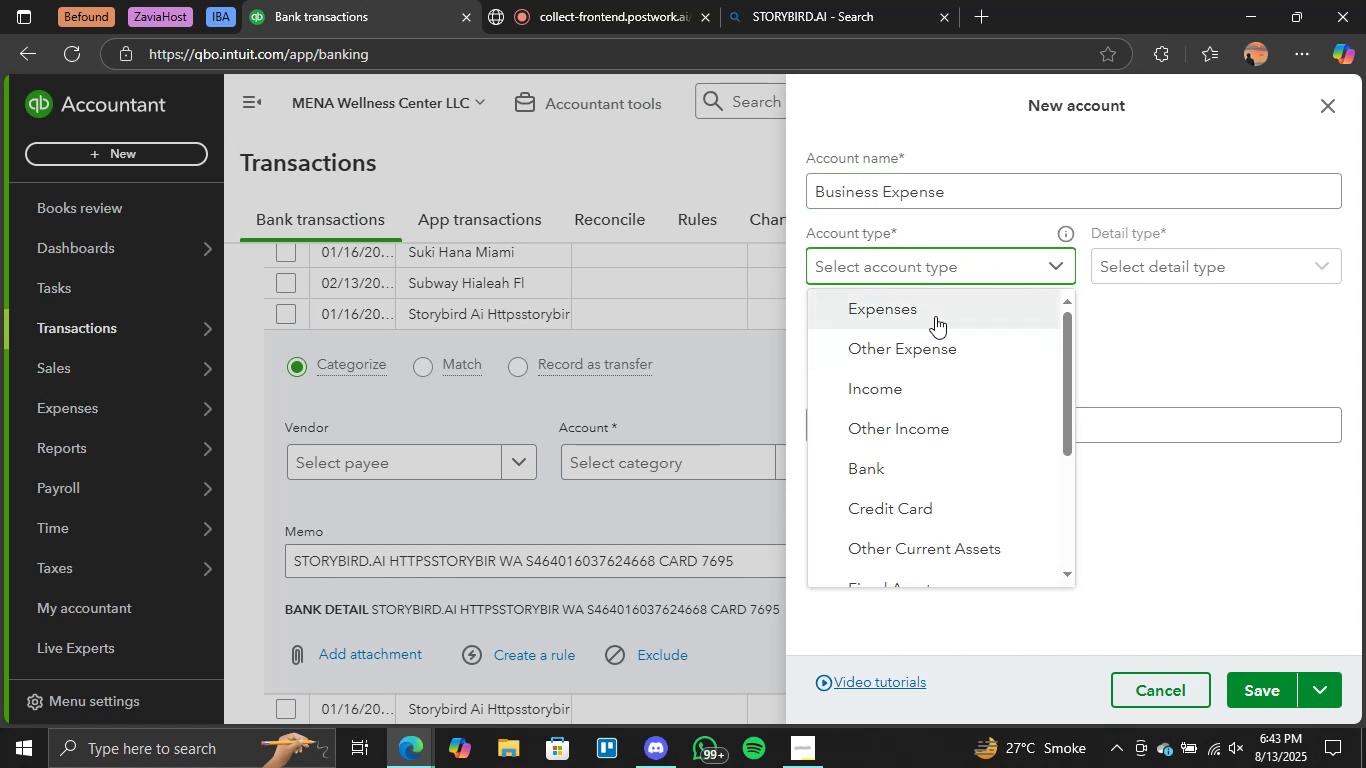 
left_click([946, 365])
 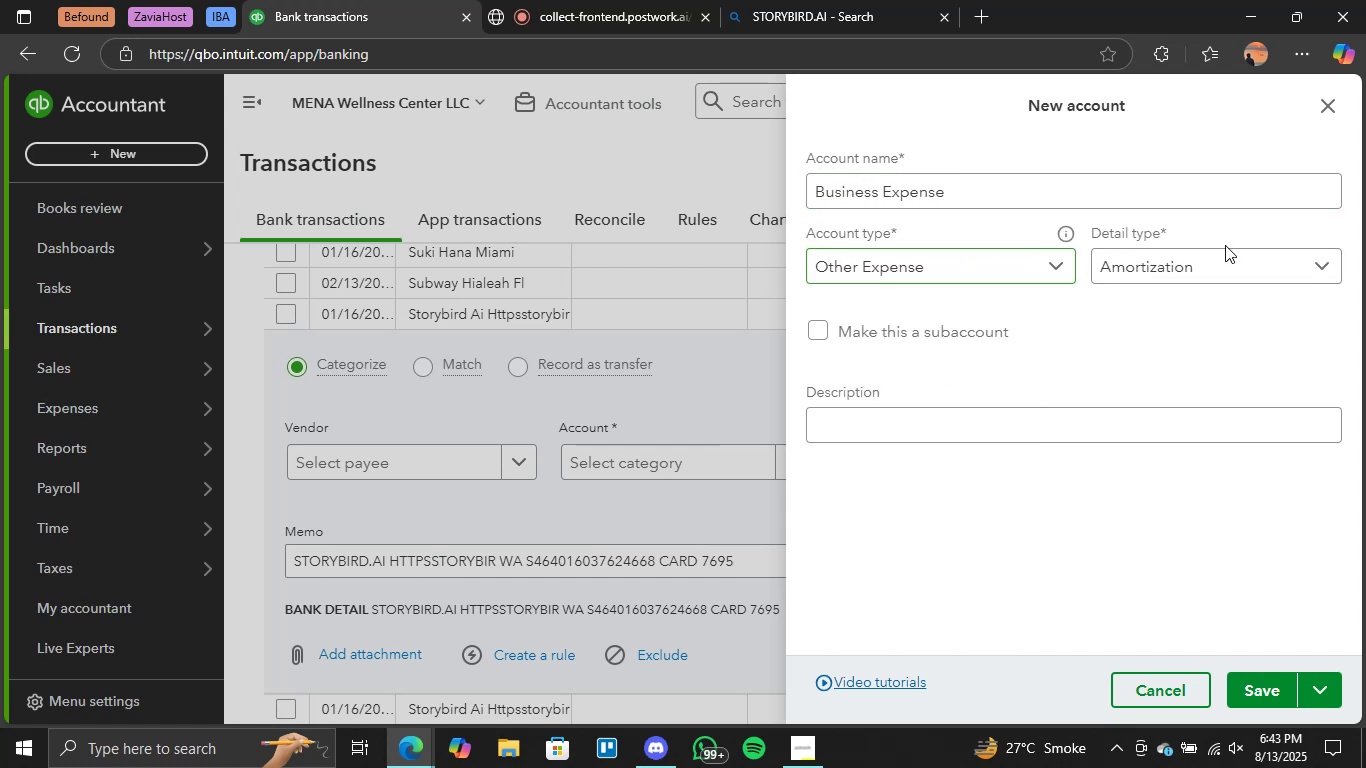 
double_click([1222, 253])
 